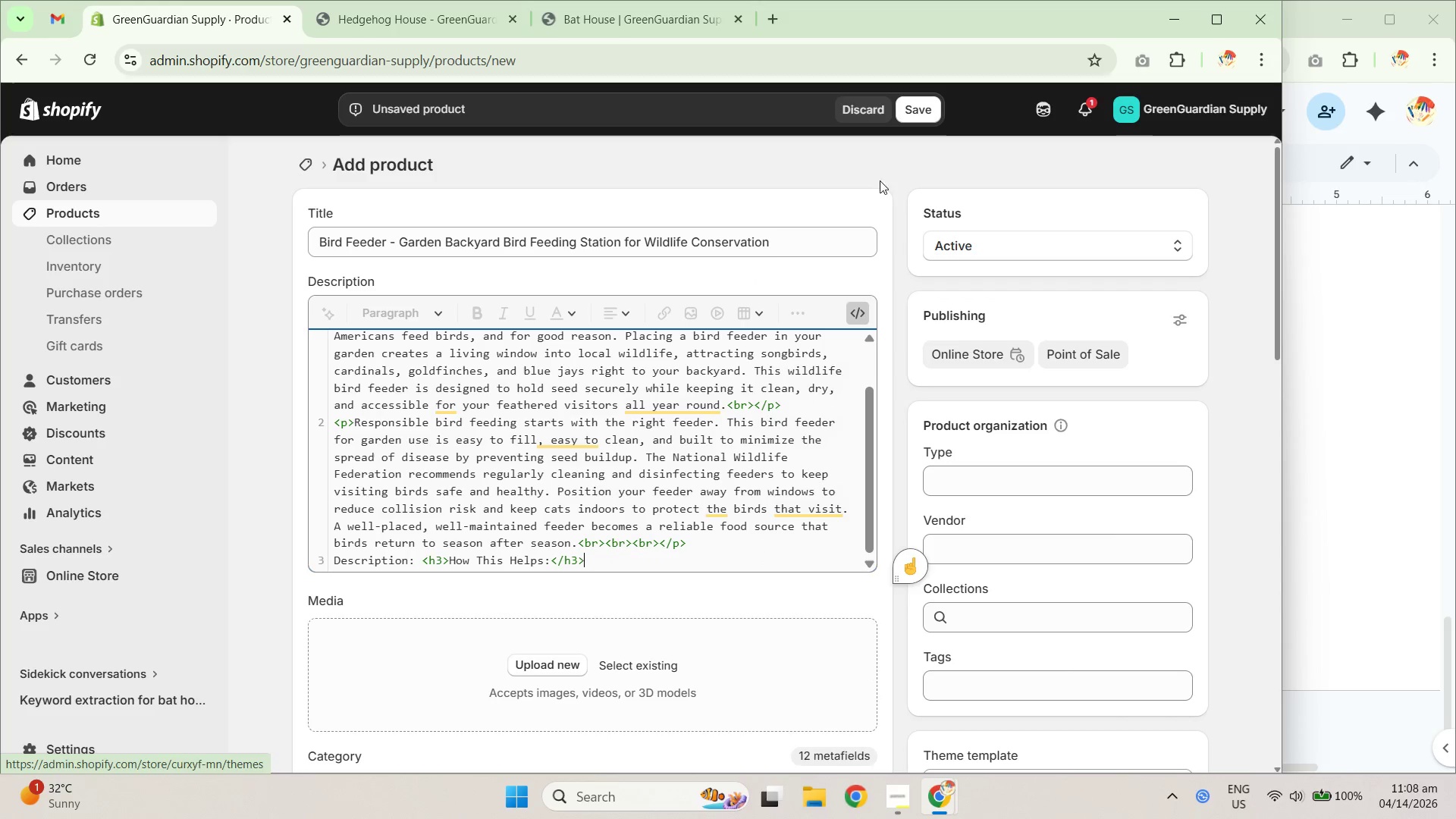 
left_click([864, 322])
 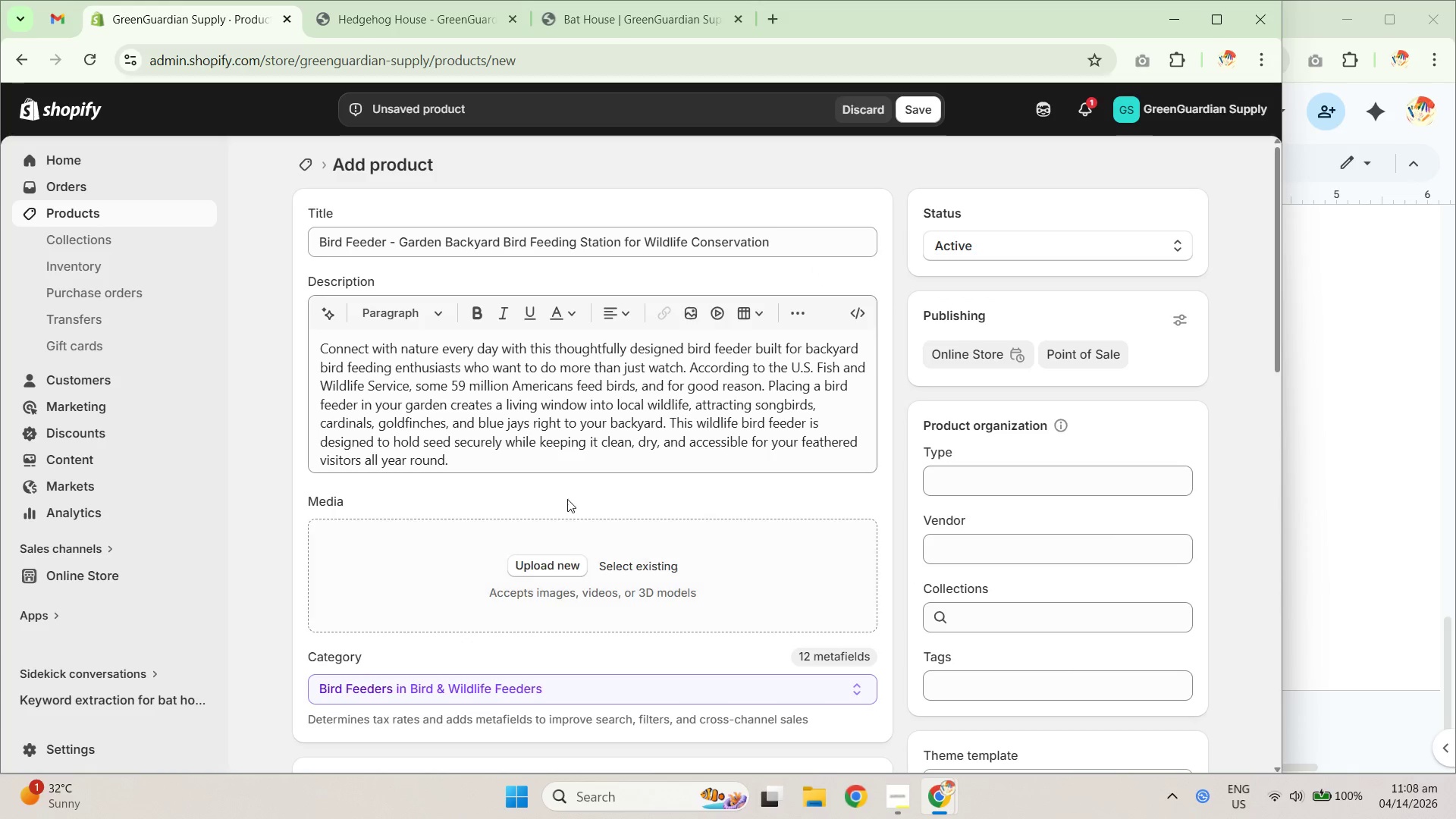 
left_click([569, 388])
 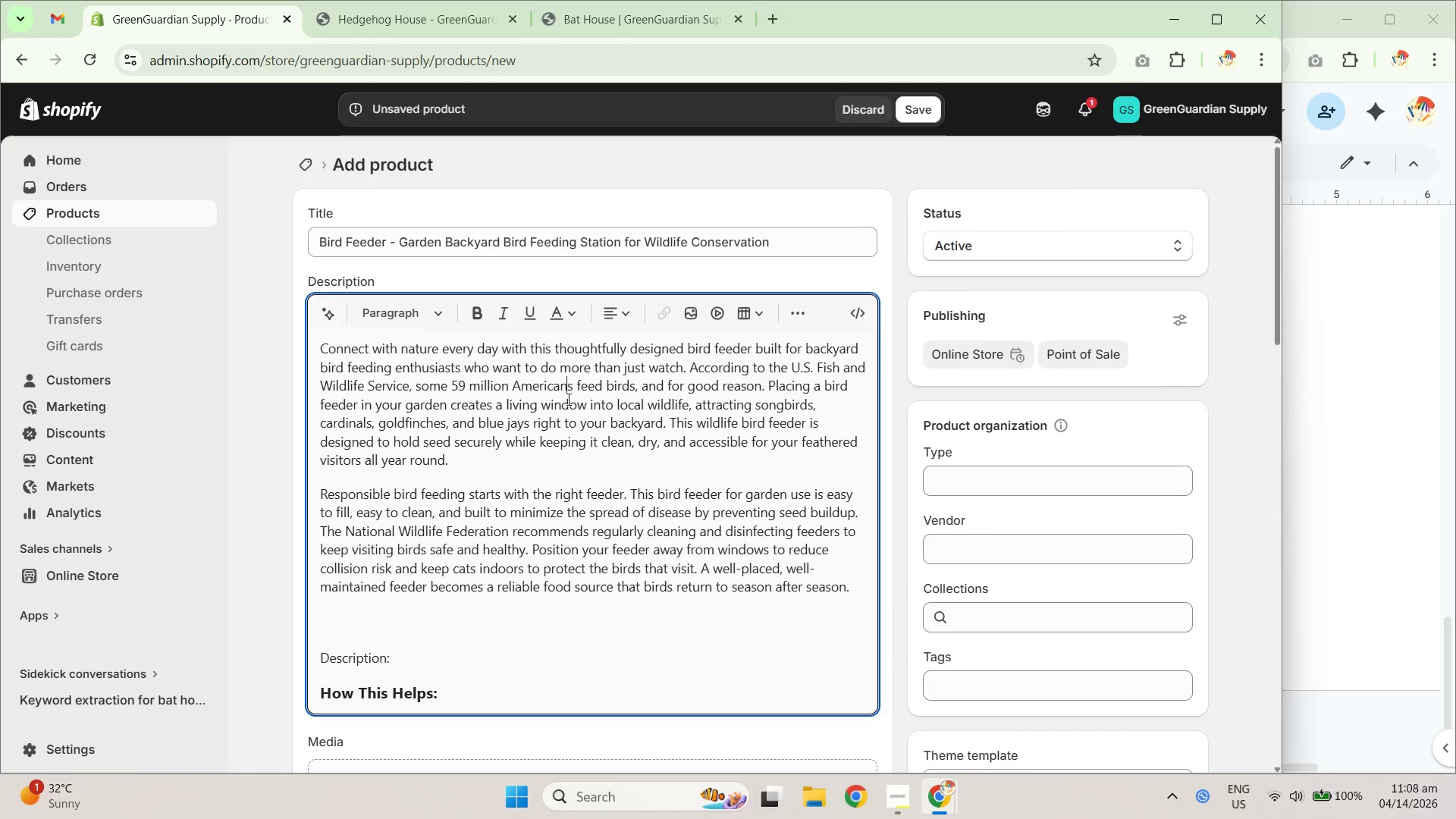 
scroll: coordinate [545, 494], scroll_direction: none, amount: 0.0
 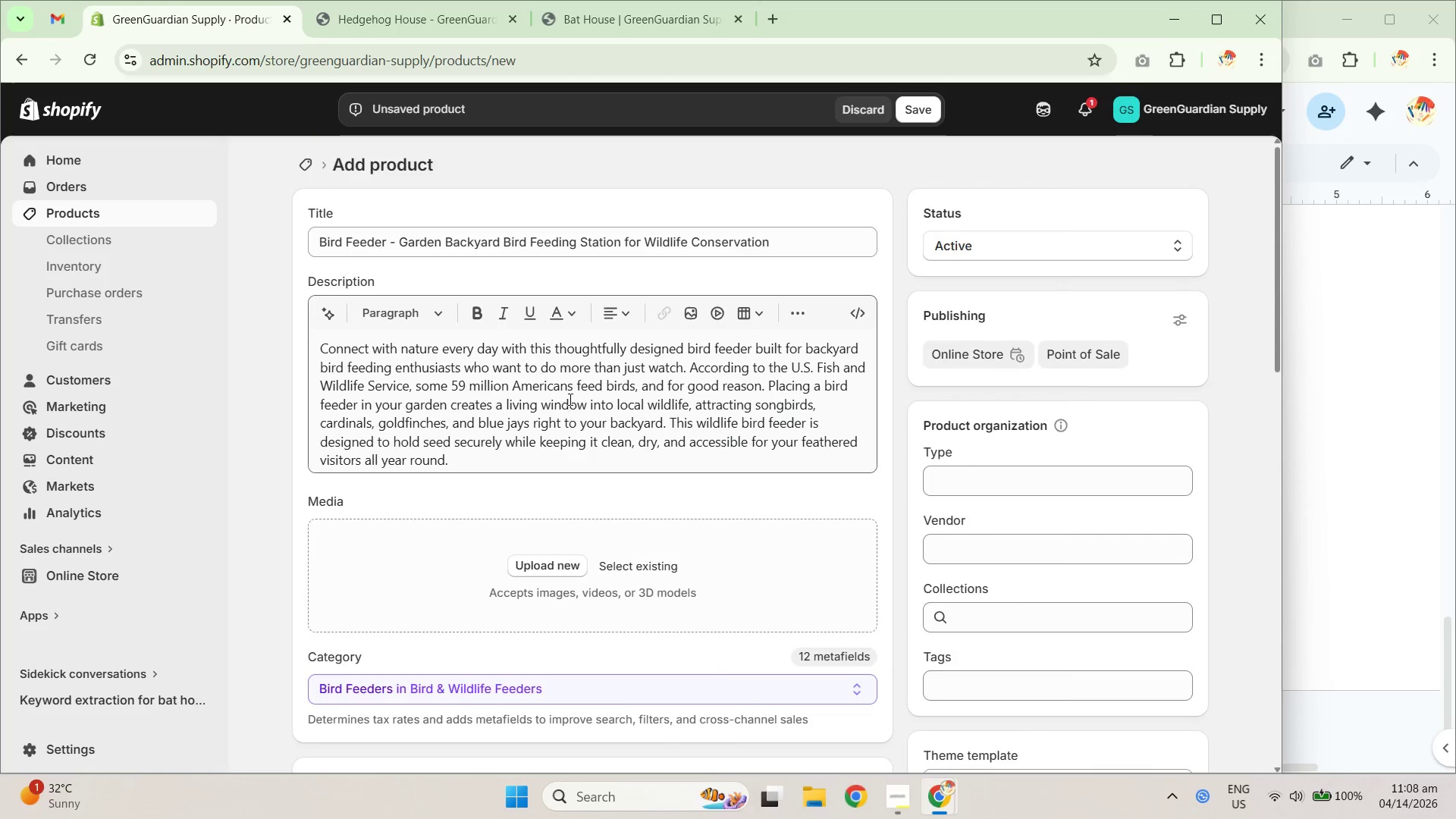 
scroll: coordinate [502, 417], scroll_direction: down, amount: 1.0
 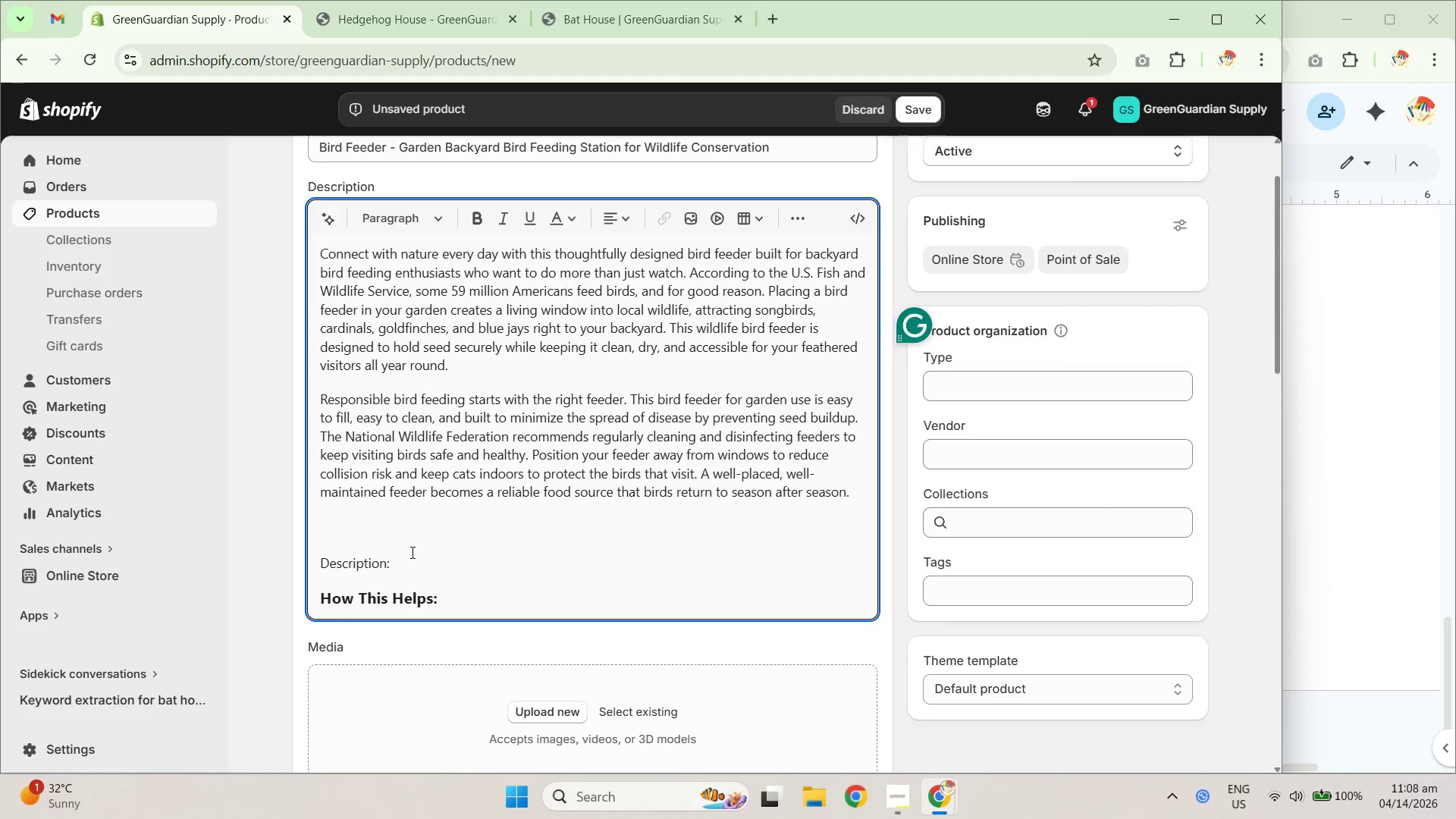 
left_click_drag(start_coordinate=[424, 567], to_coordinate=[309, 558])
 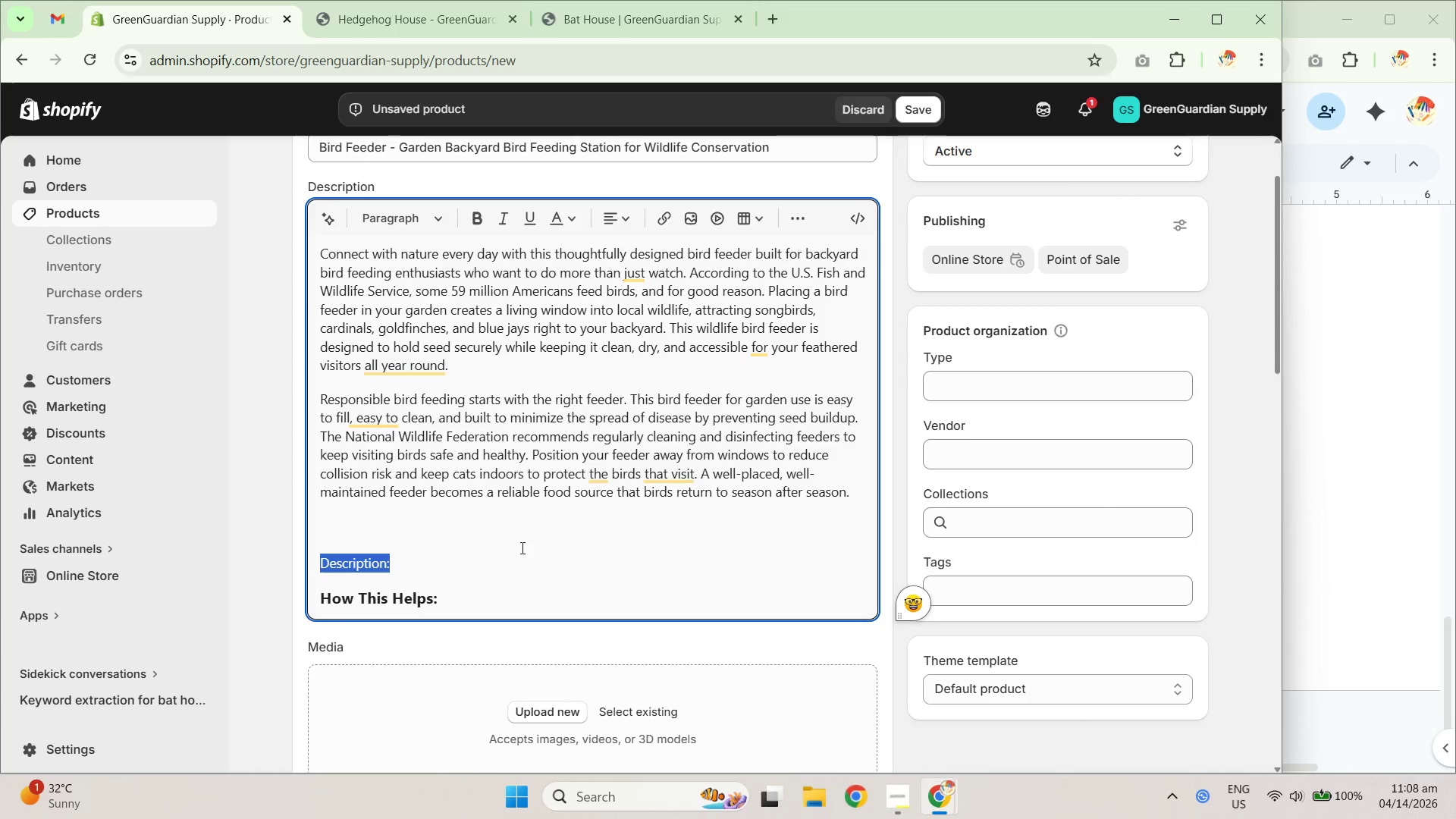 
key(Backspace)
 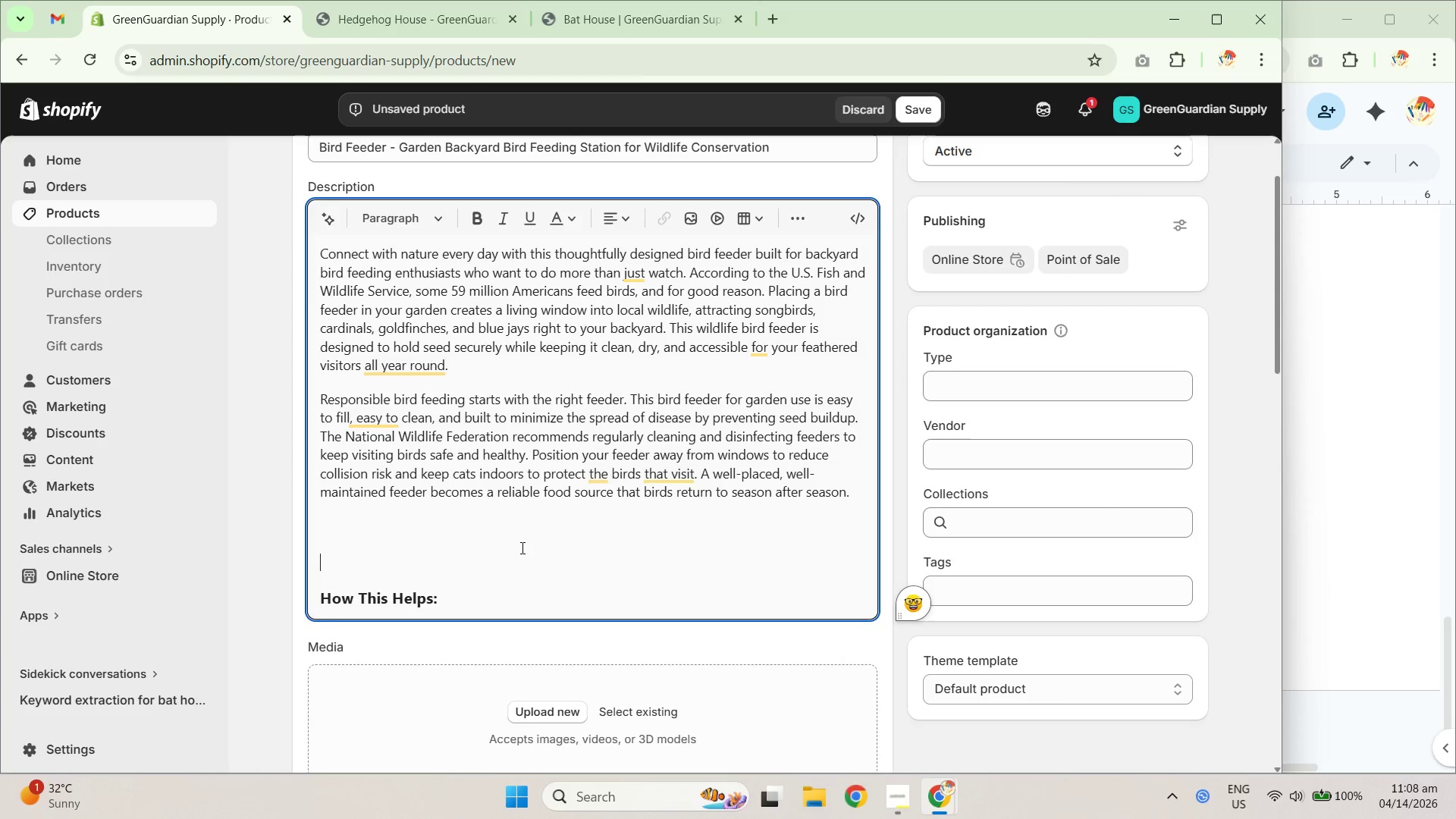 
key(Backspace)
 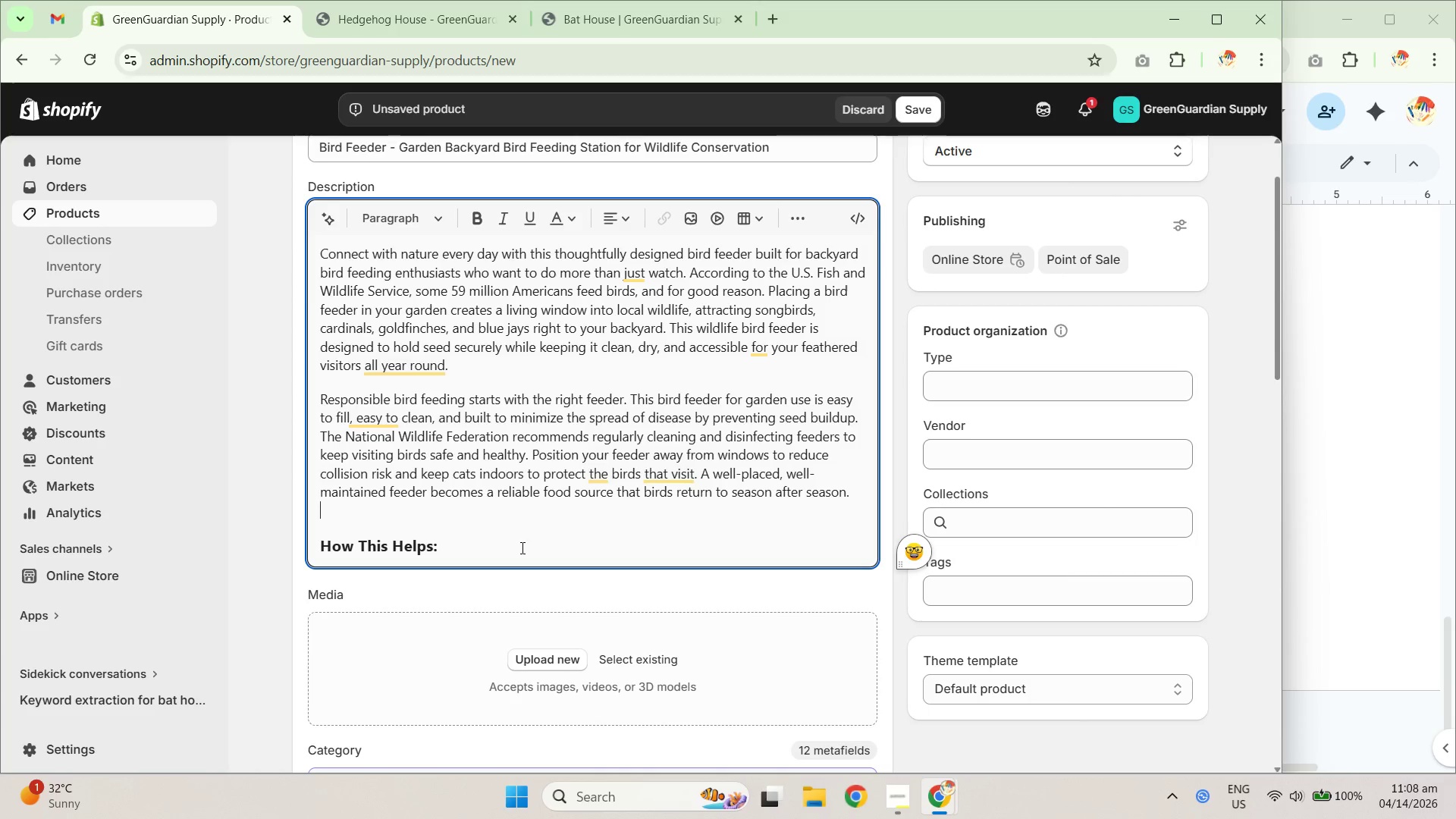 
key(Backspace)
 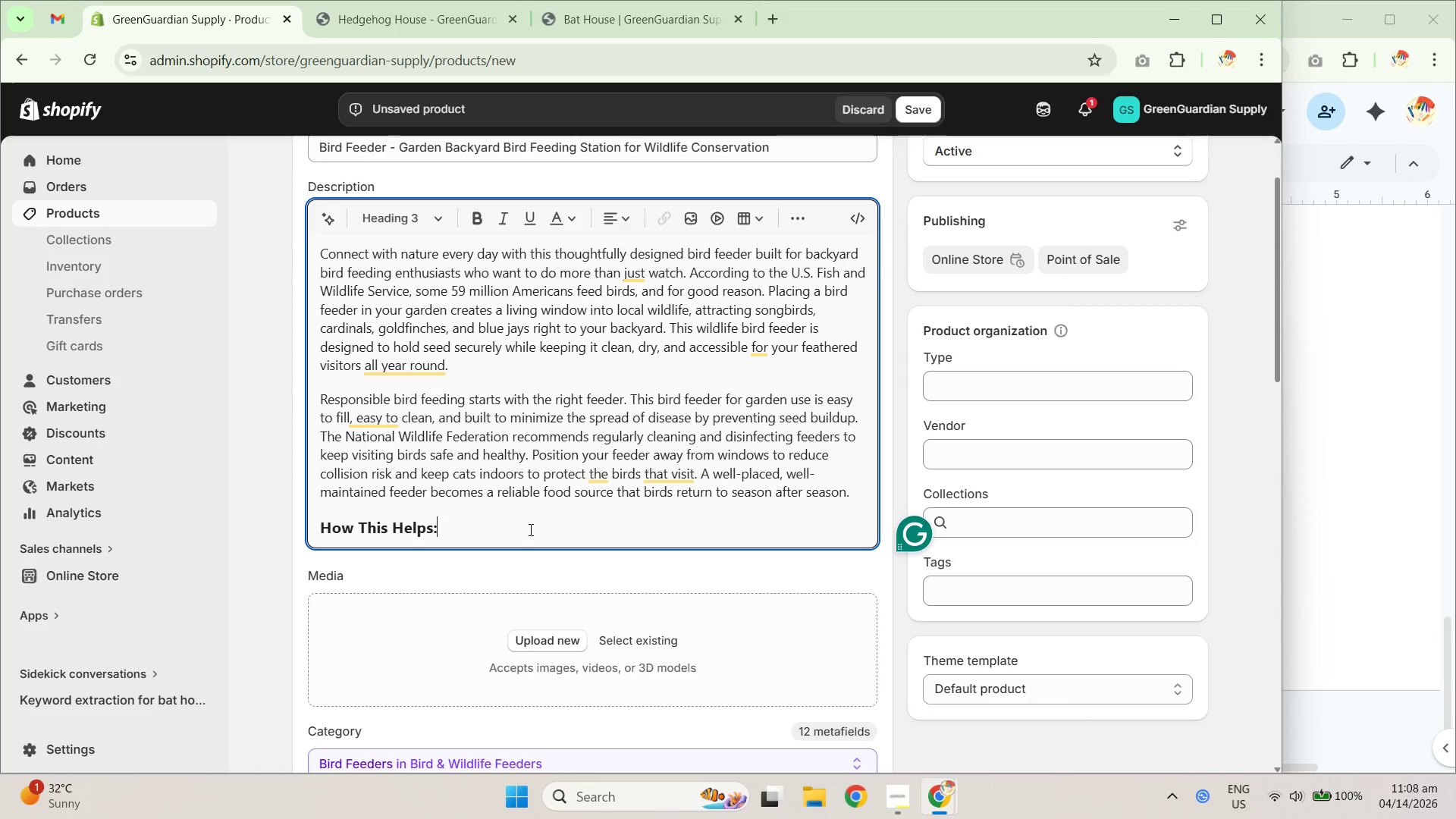 
scroll: coordinate [541, 435], scroll_direction: up, amount: 4.0
 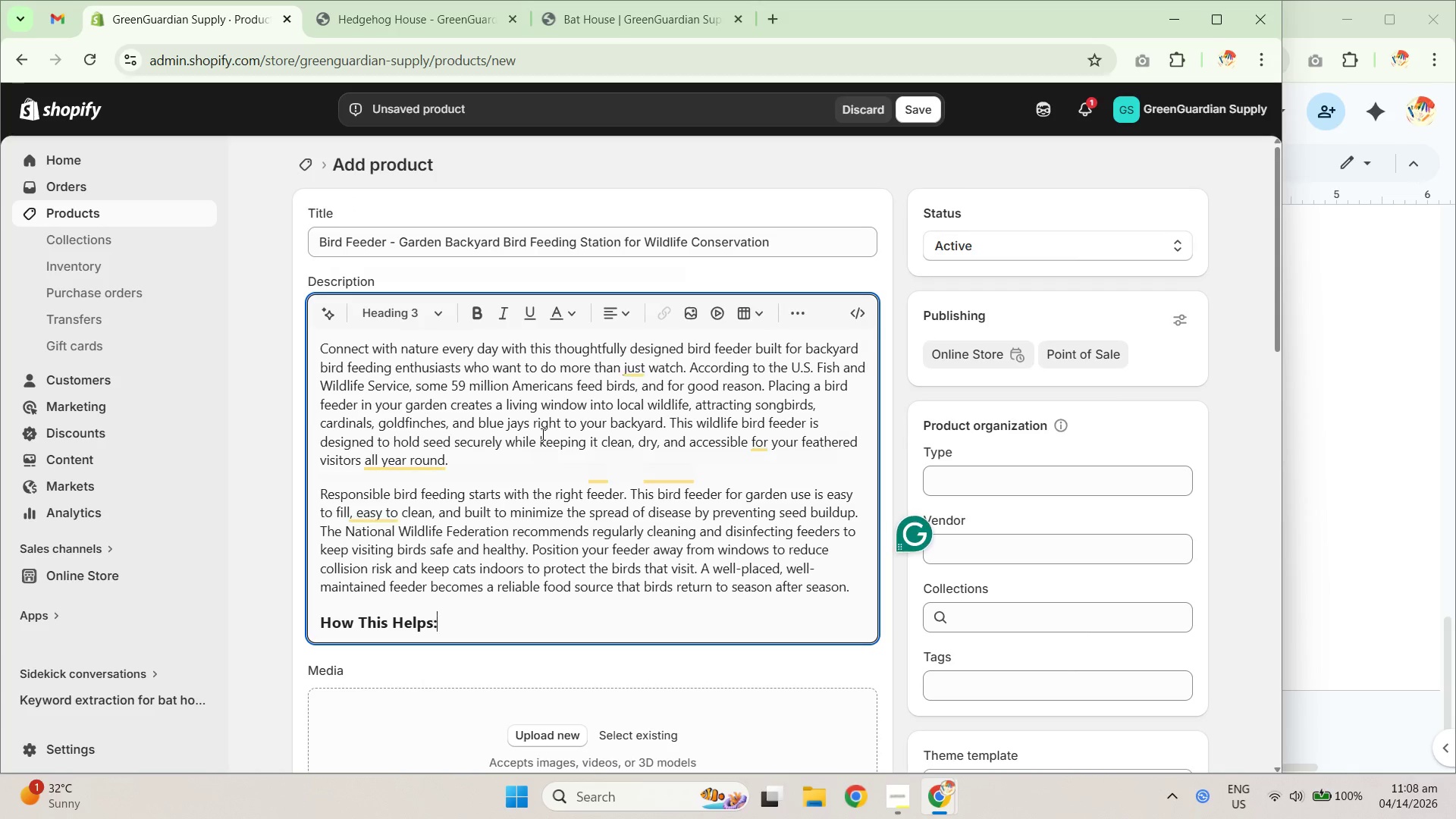 
scroll: coordinate [547, 435], scroll_direction: none, amount: 0.0
 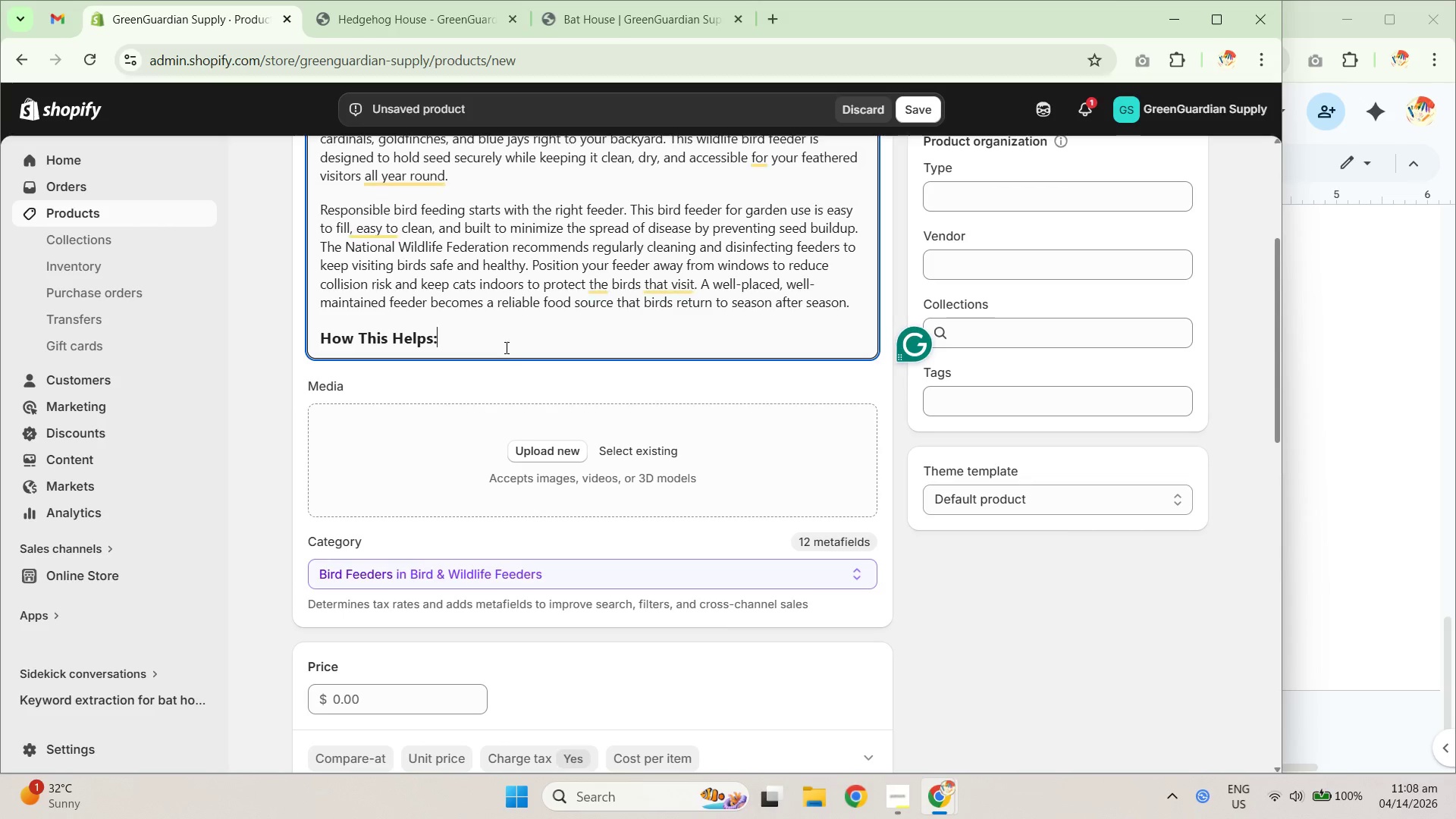 
left_click([500, 339])
 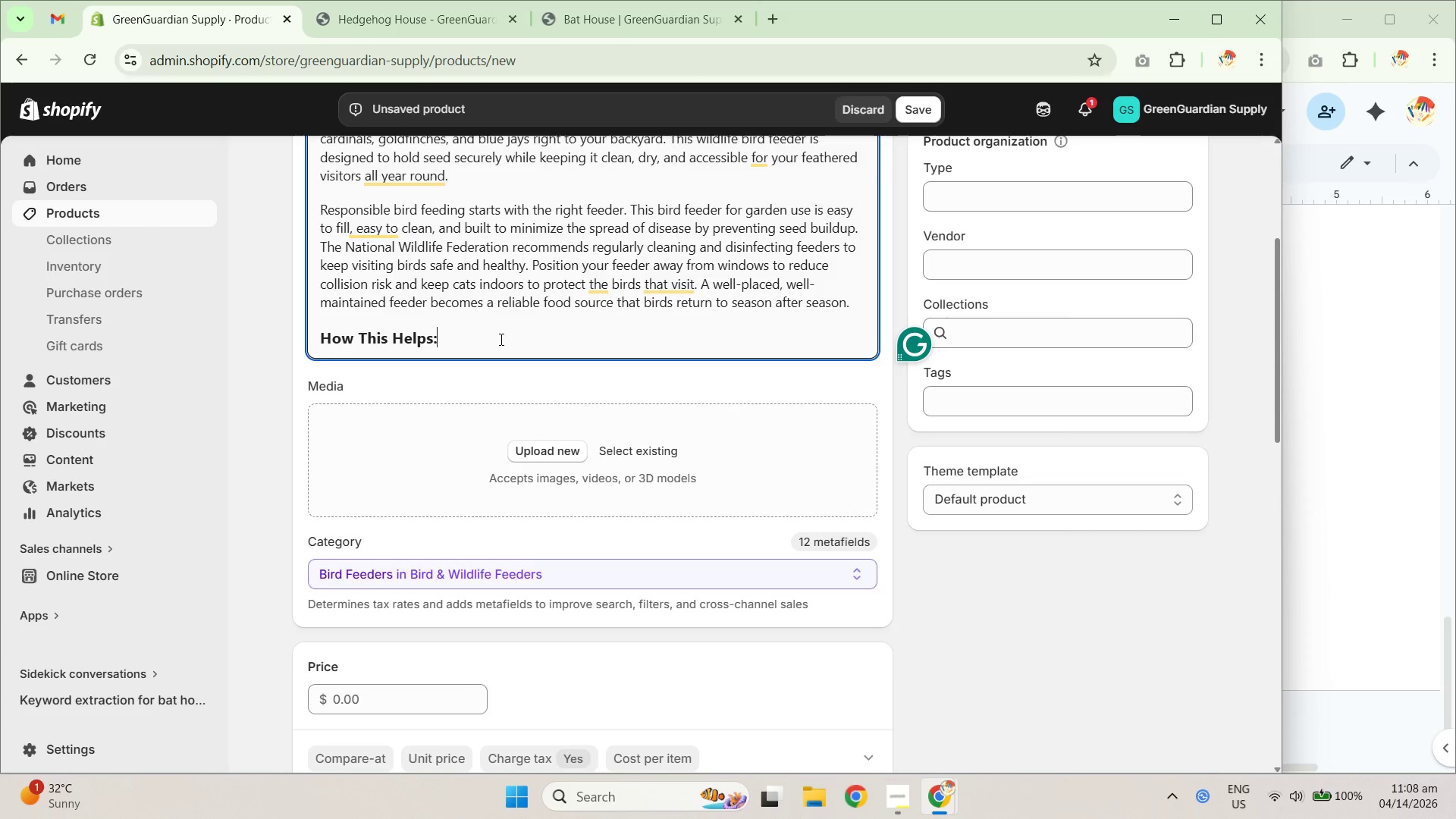 
key(Enter)
 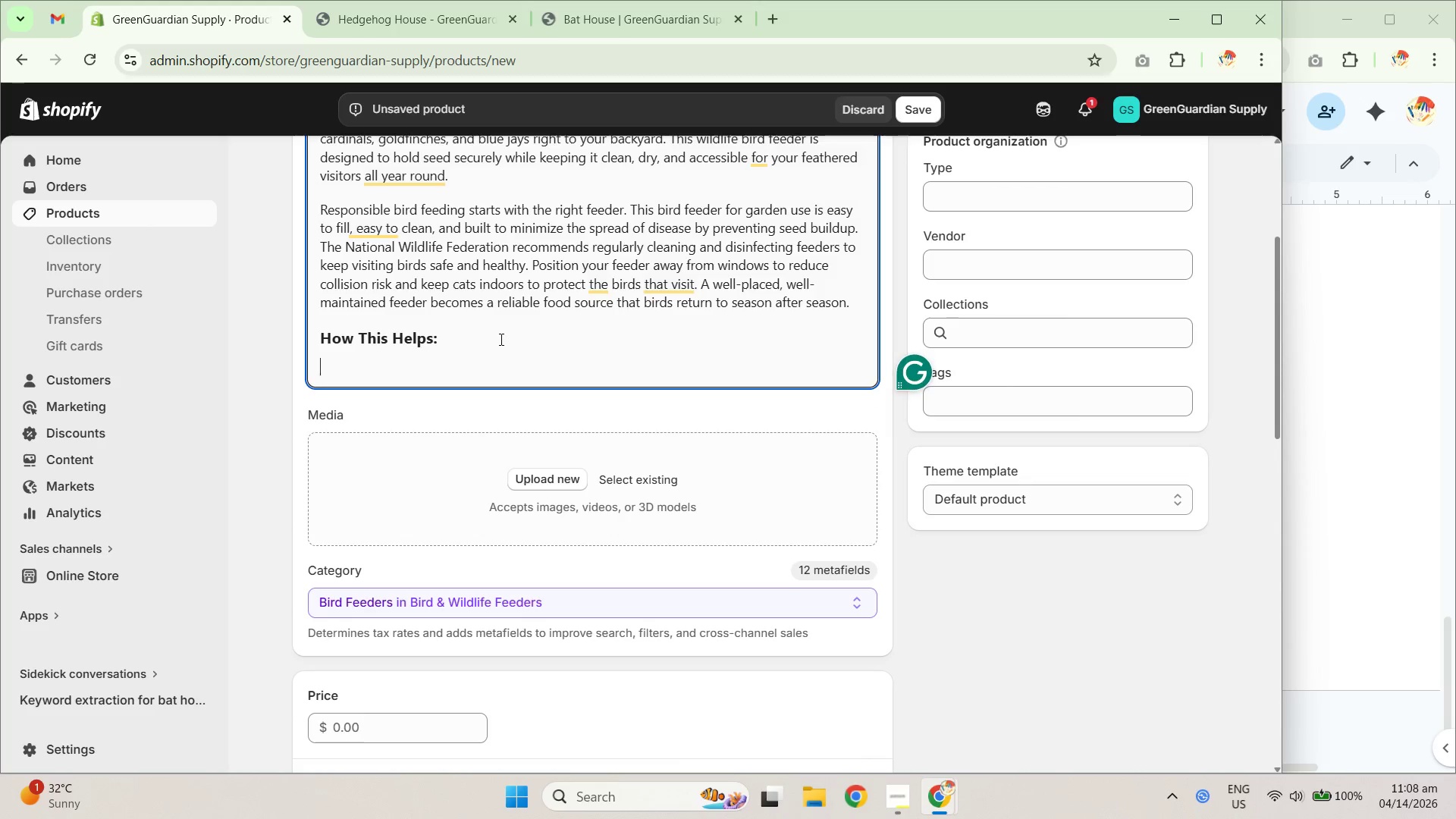 
type(Bird feeding does o)
key(Backspace)
type(more than bring ho)
key(Backspace)
key(Backspace)
type(joy to your mornigs)
key(Backspace)
key(Backspace)
type(gs)
key(Backspace)
key(Backspace)
type(ngs. It conneccts)
key(Backspace)
key(Backspace)
key(Backspace)
type(ts people)
 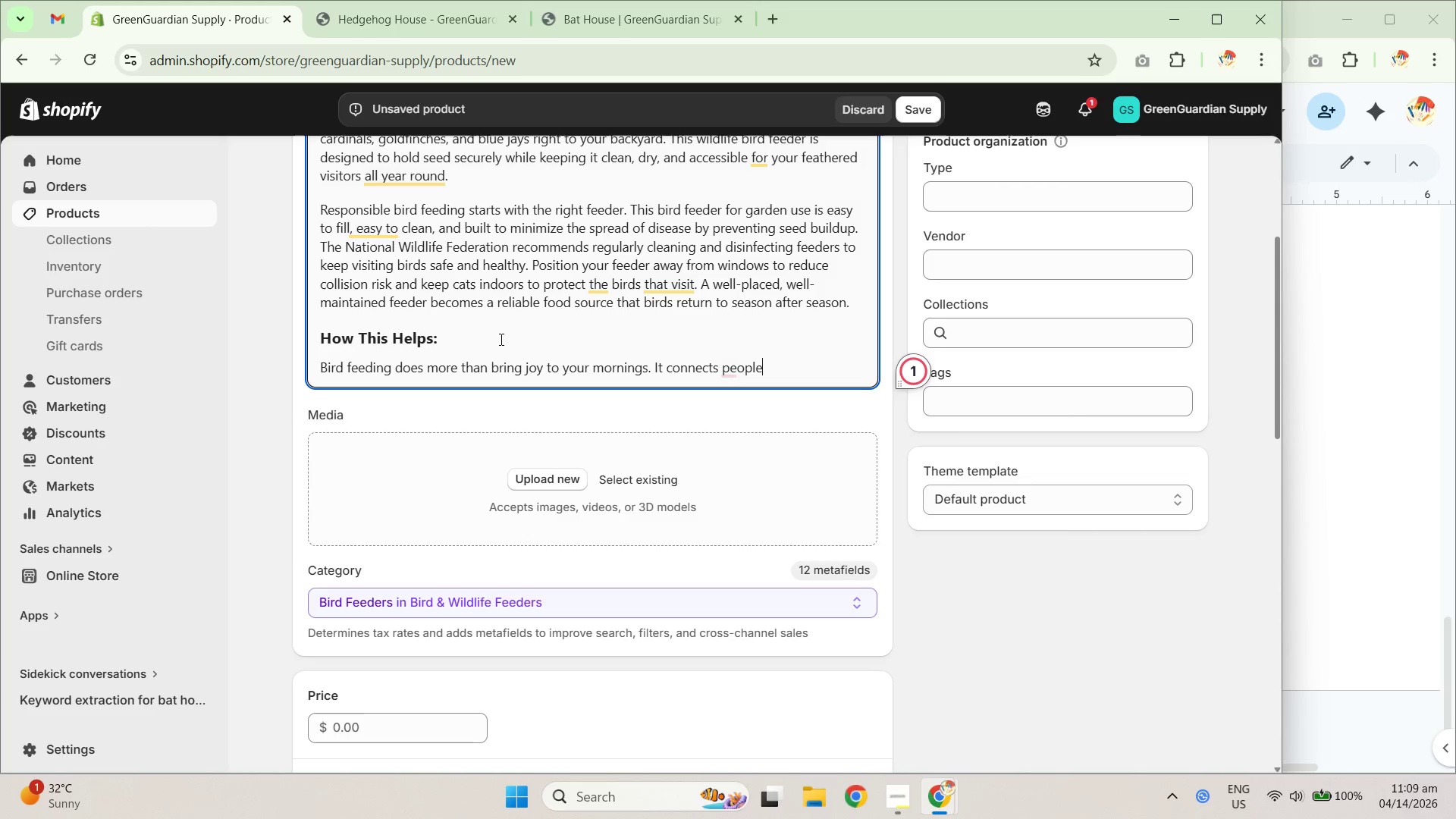 
key(Period)
 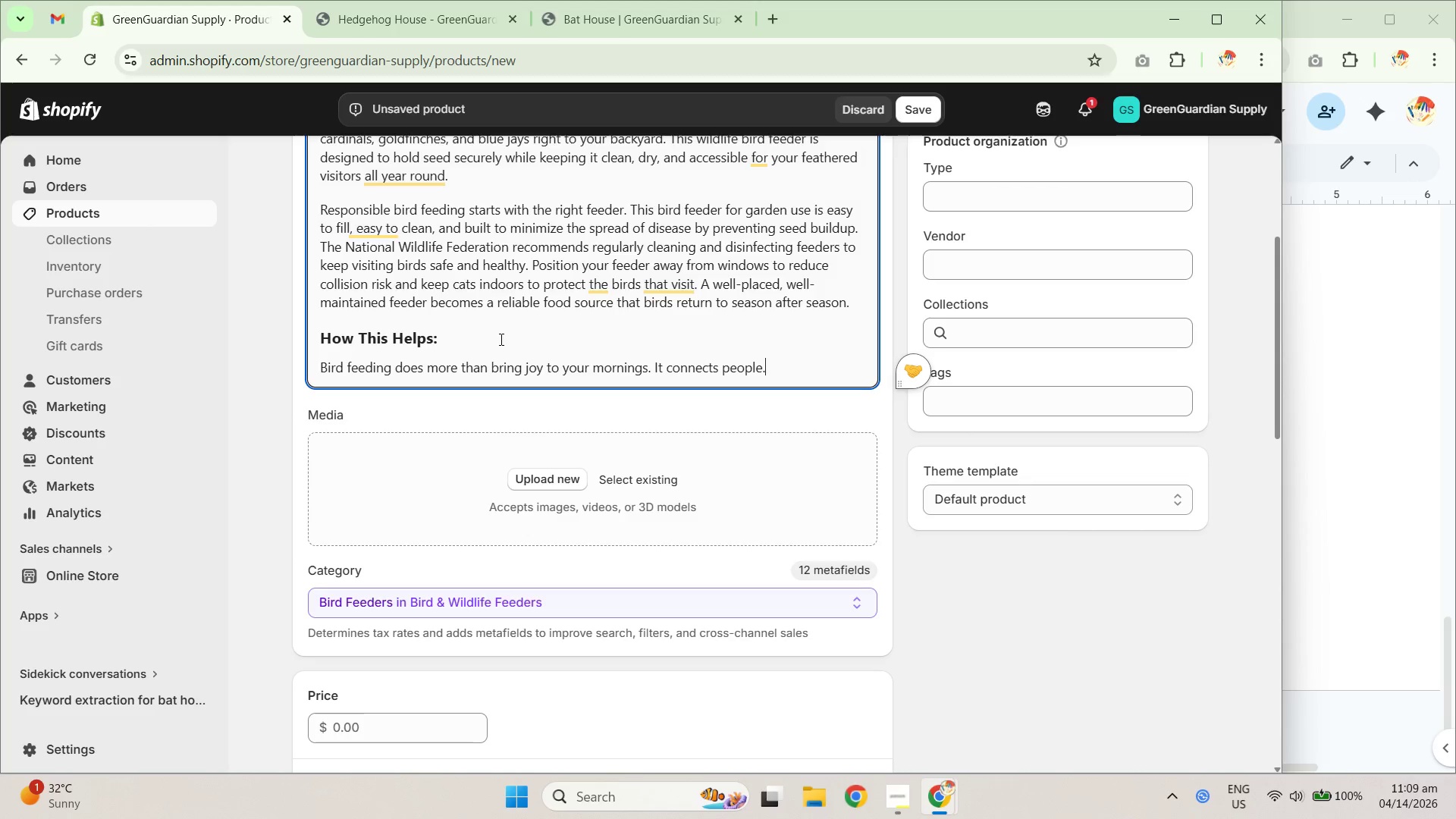 
key(Space)
 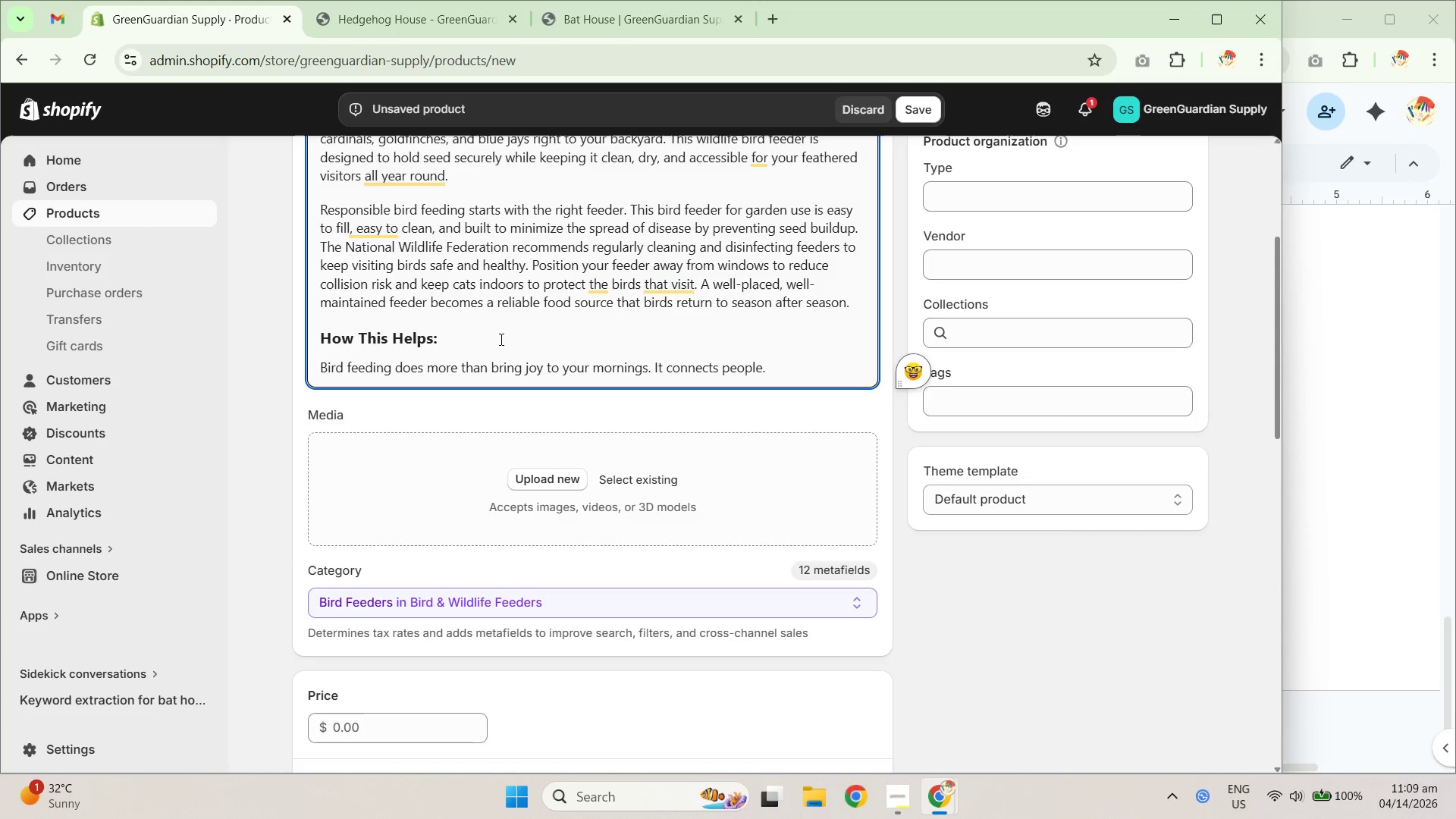 
key(Backspace)
 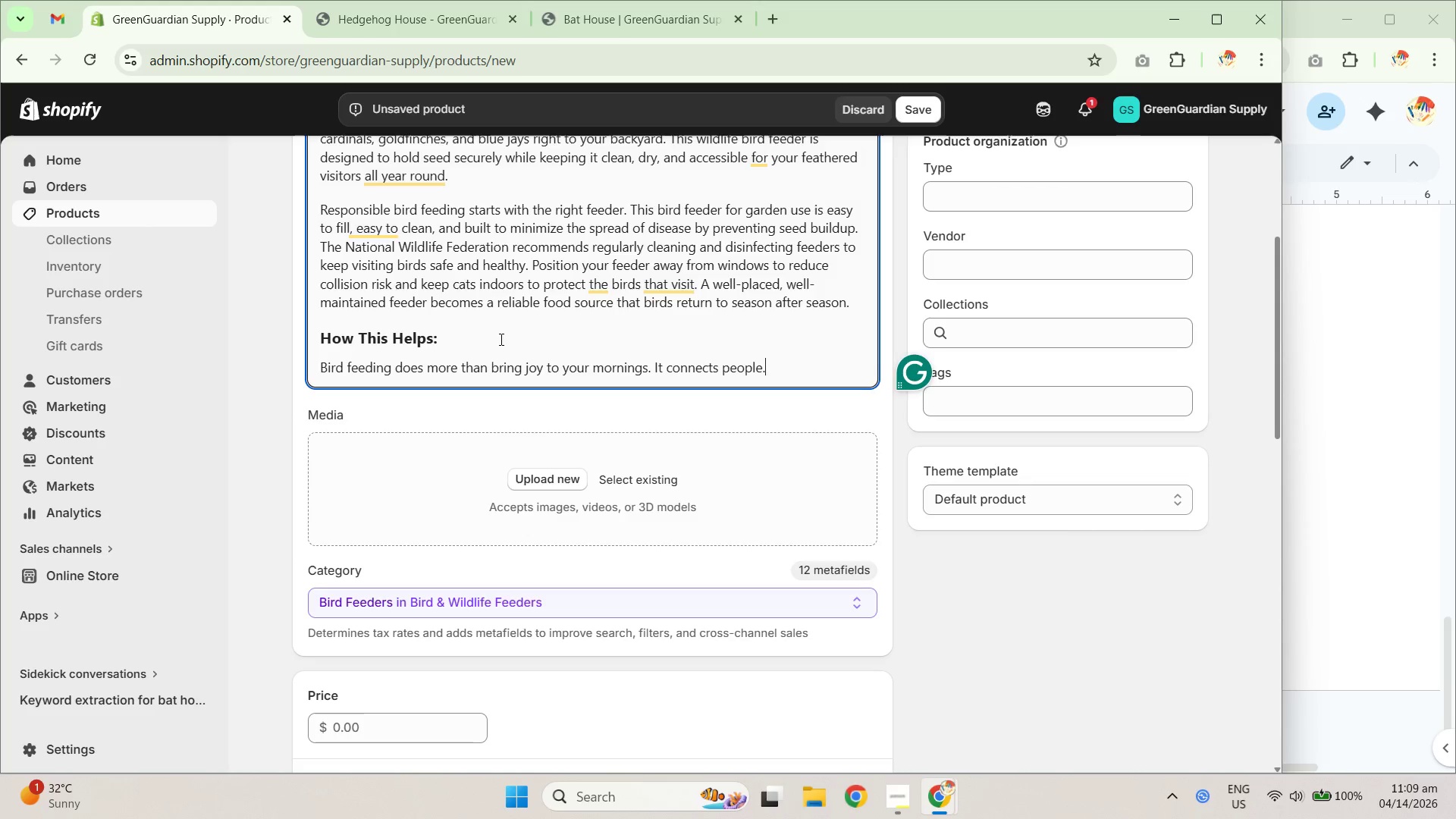 
hold_key(key=Backspace, duration=0.92)
 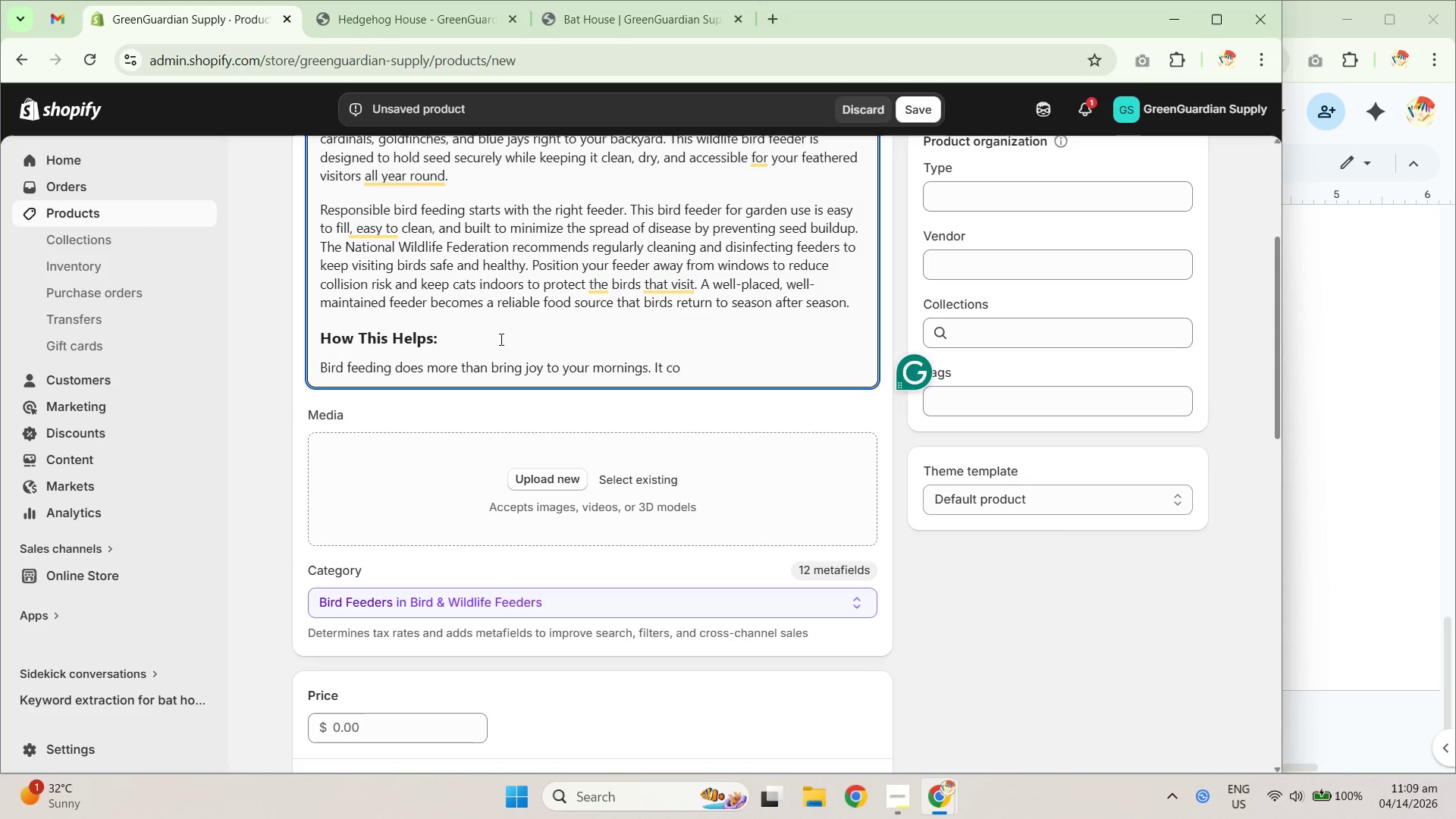 
hold_key(key=Backspace, duration=1.62)
 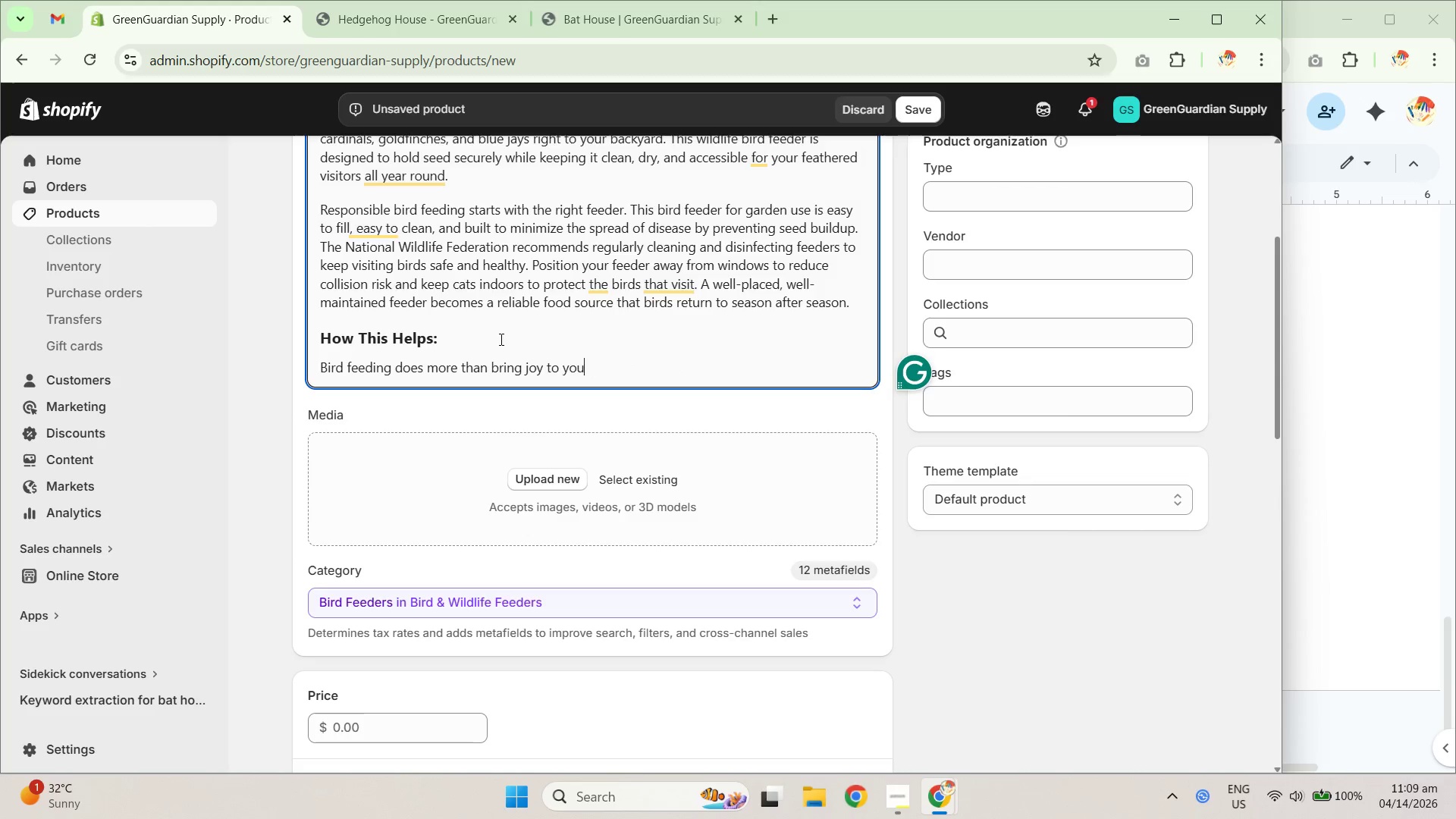 
hold_key(key=Backspace, duration=0.78)
 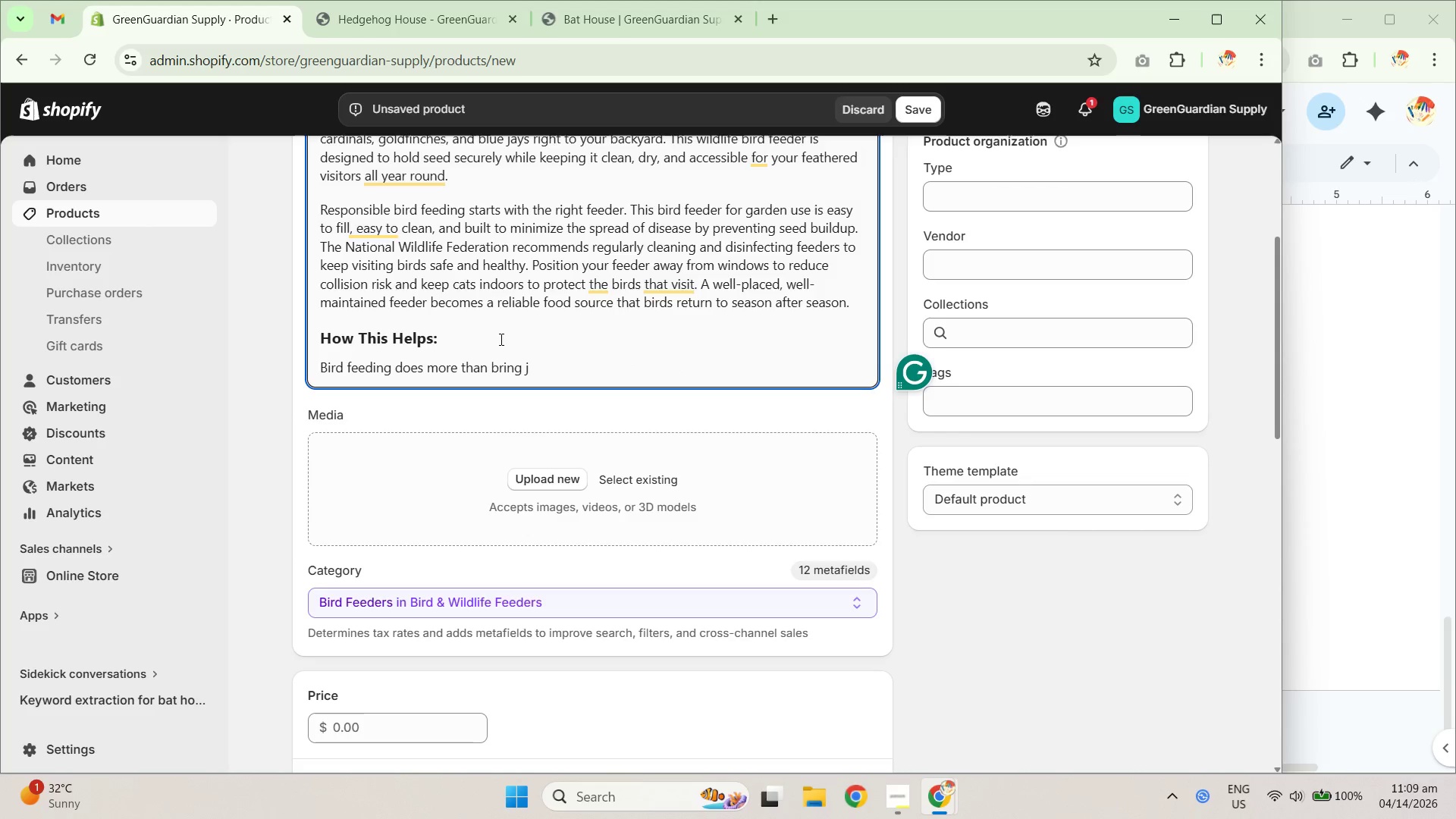 
key(Control+Z)
 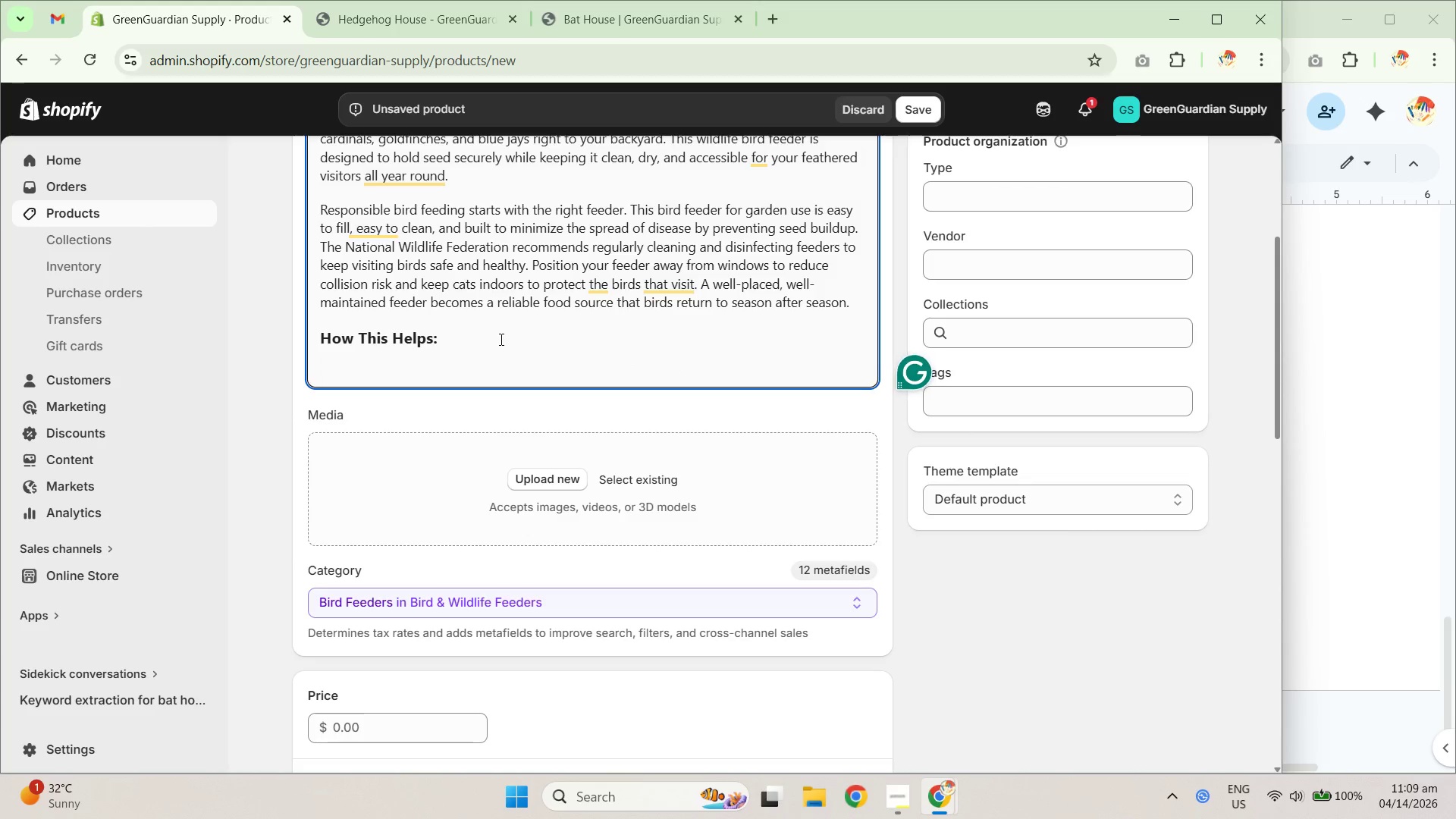 
key(Control+Y)
 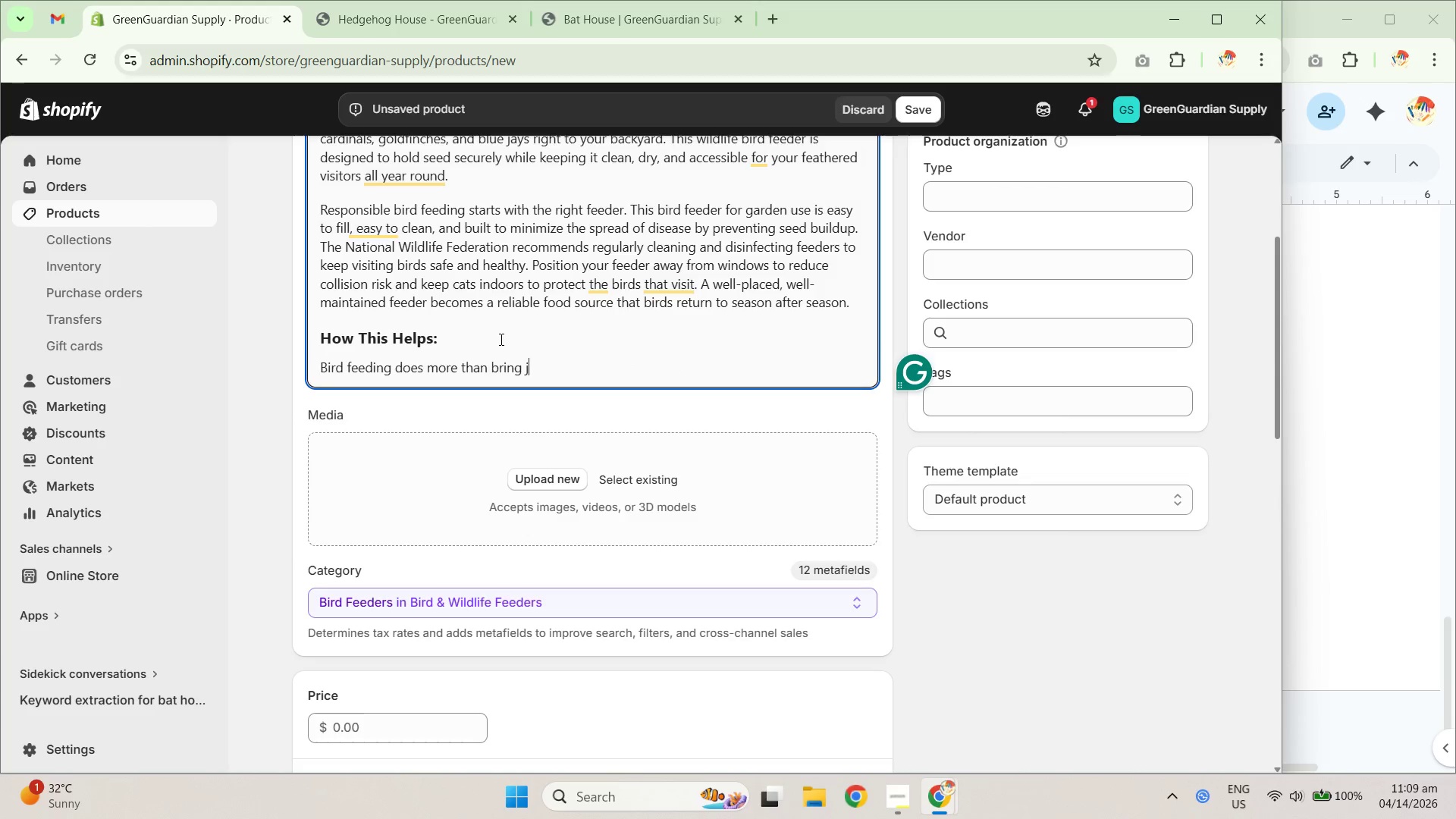 
key(Control+Y)
 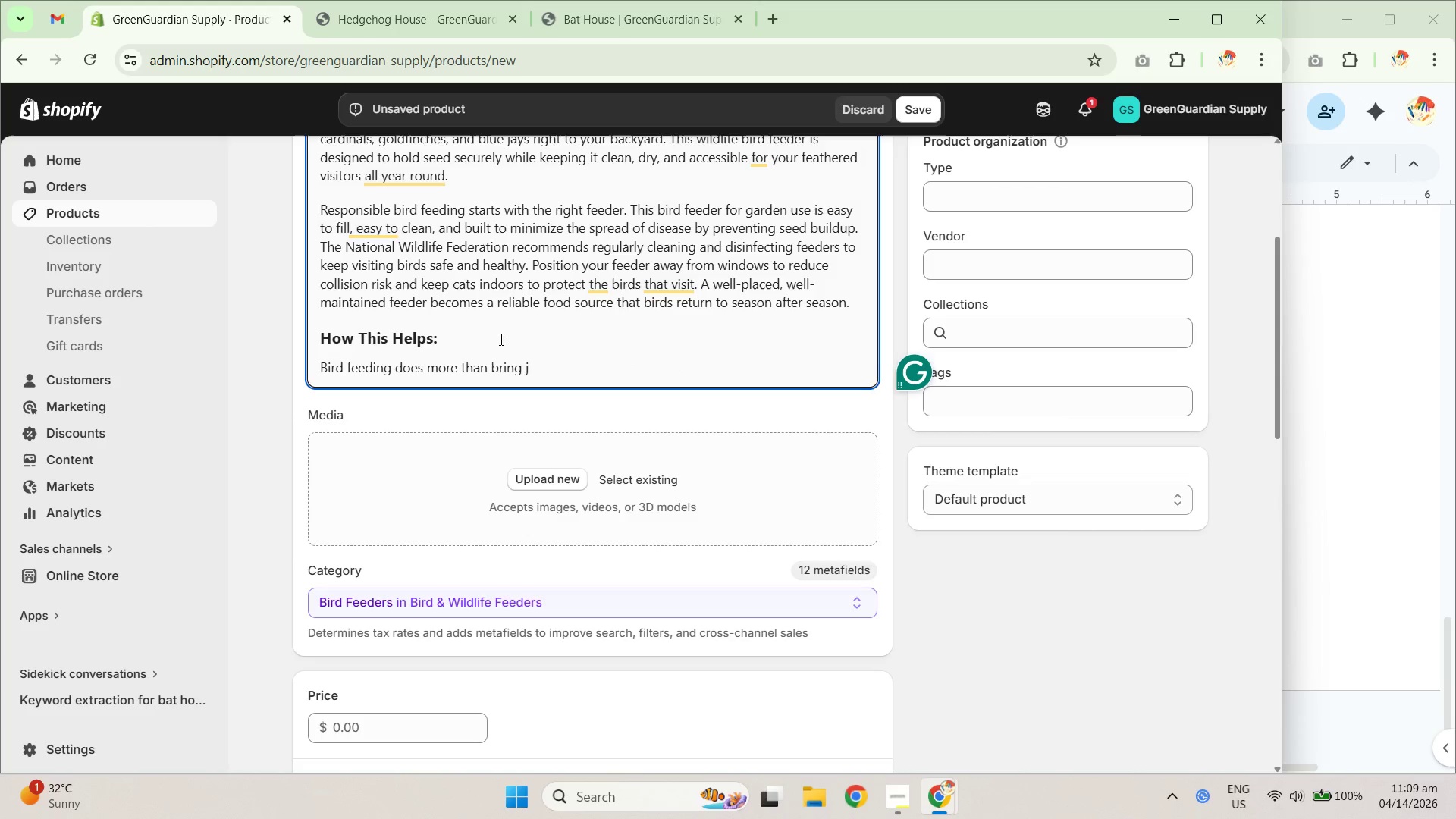 
key(Control+Y)
 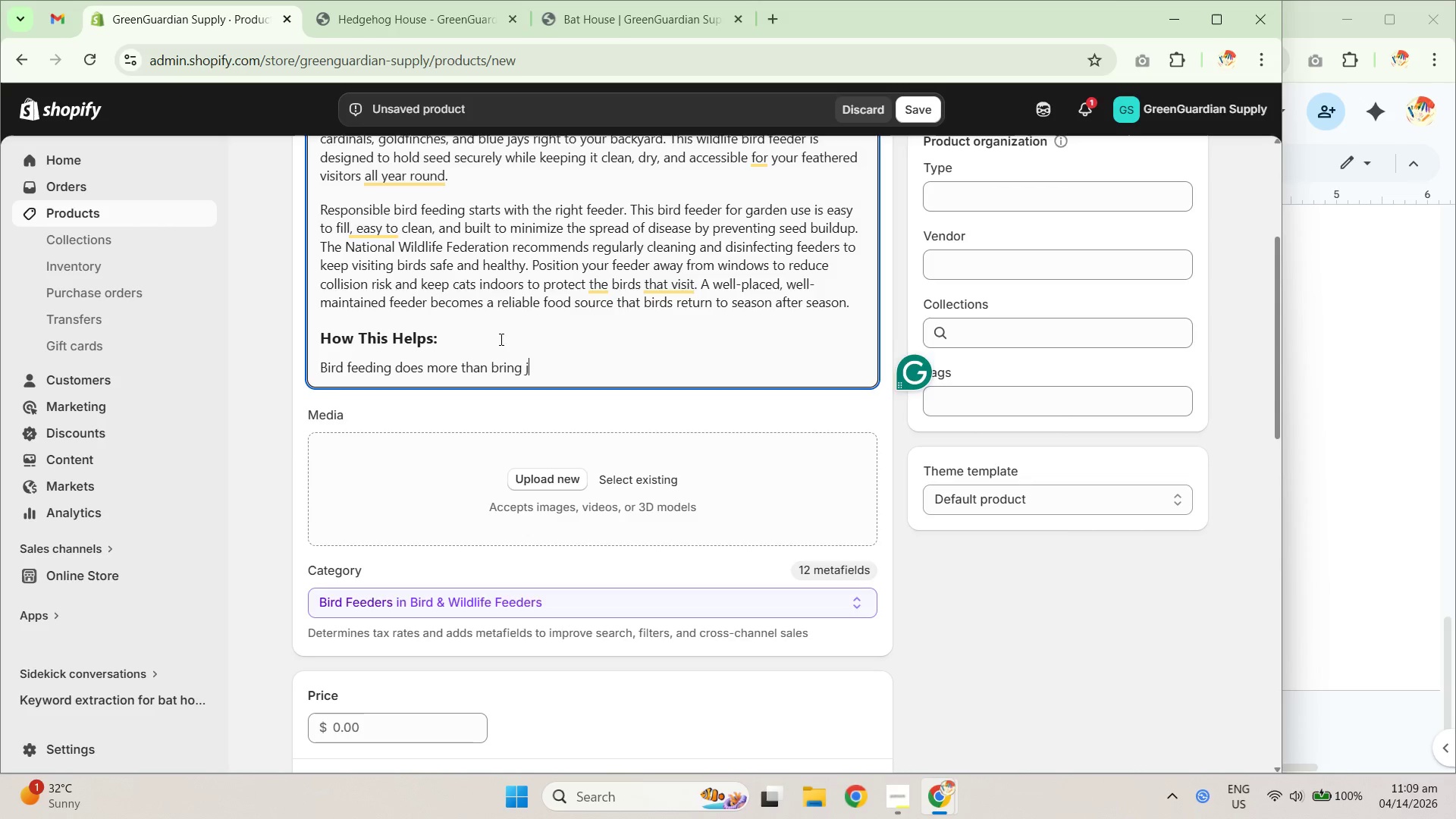 
key(Control+Y)
 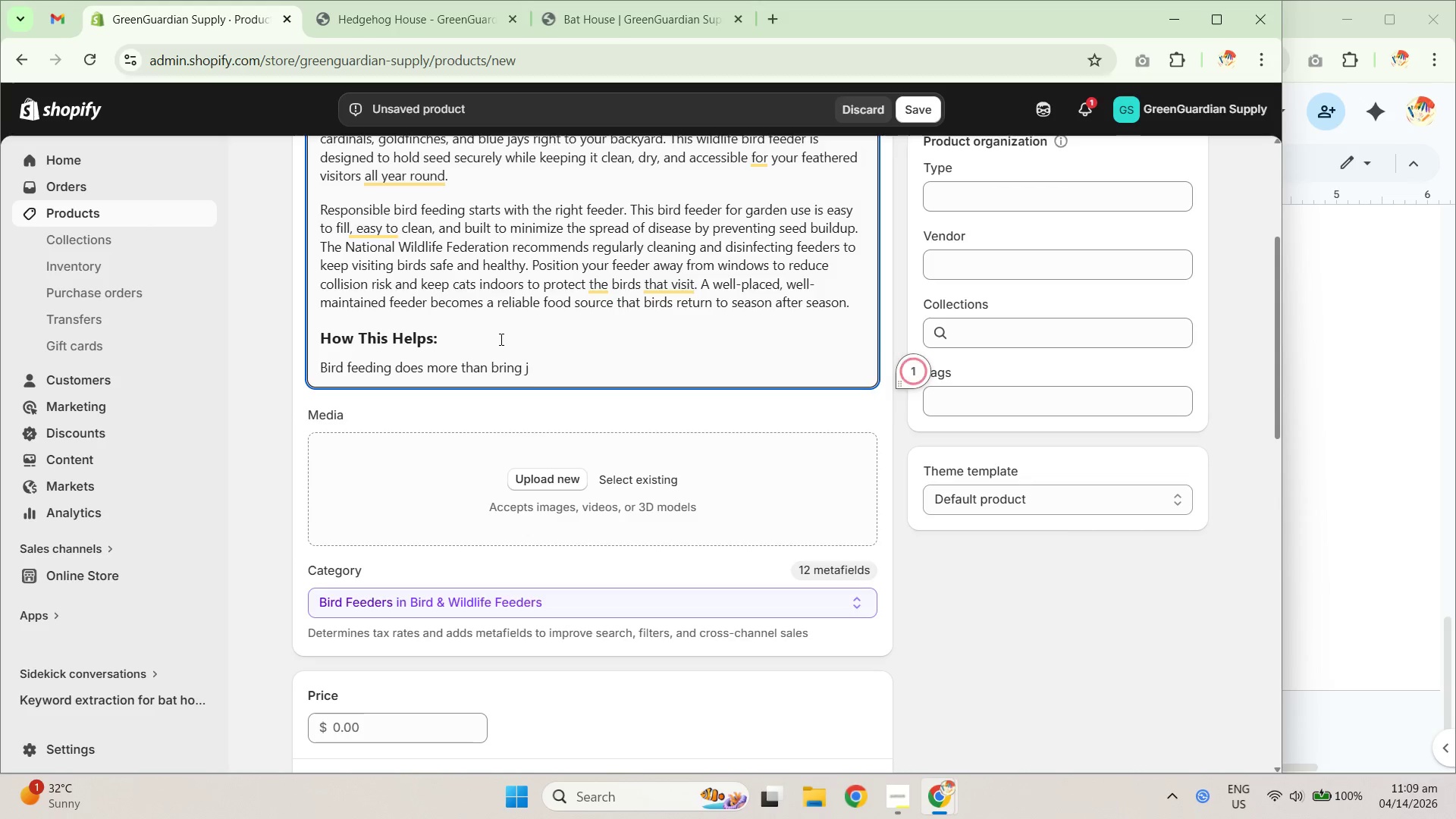 
key(Control+Y)
 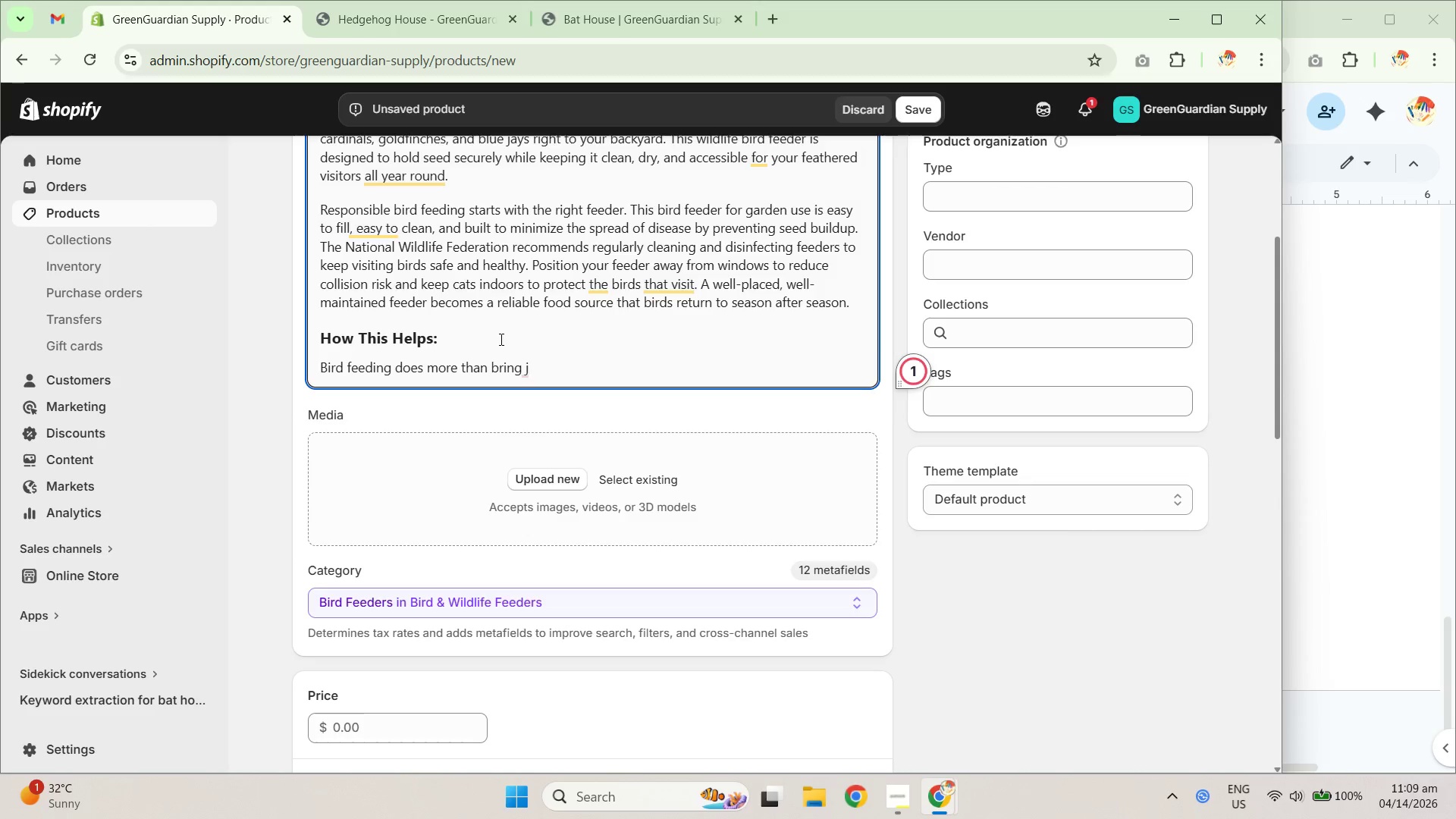 
key(Control+Y)
 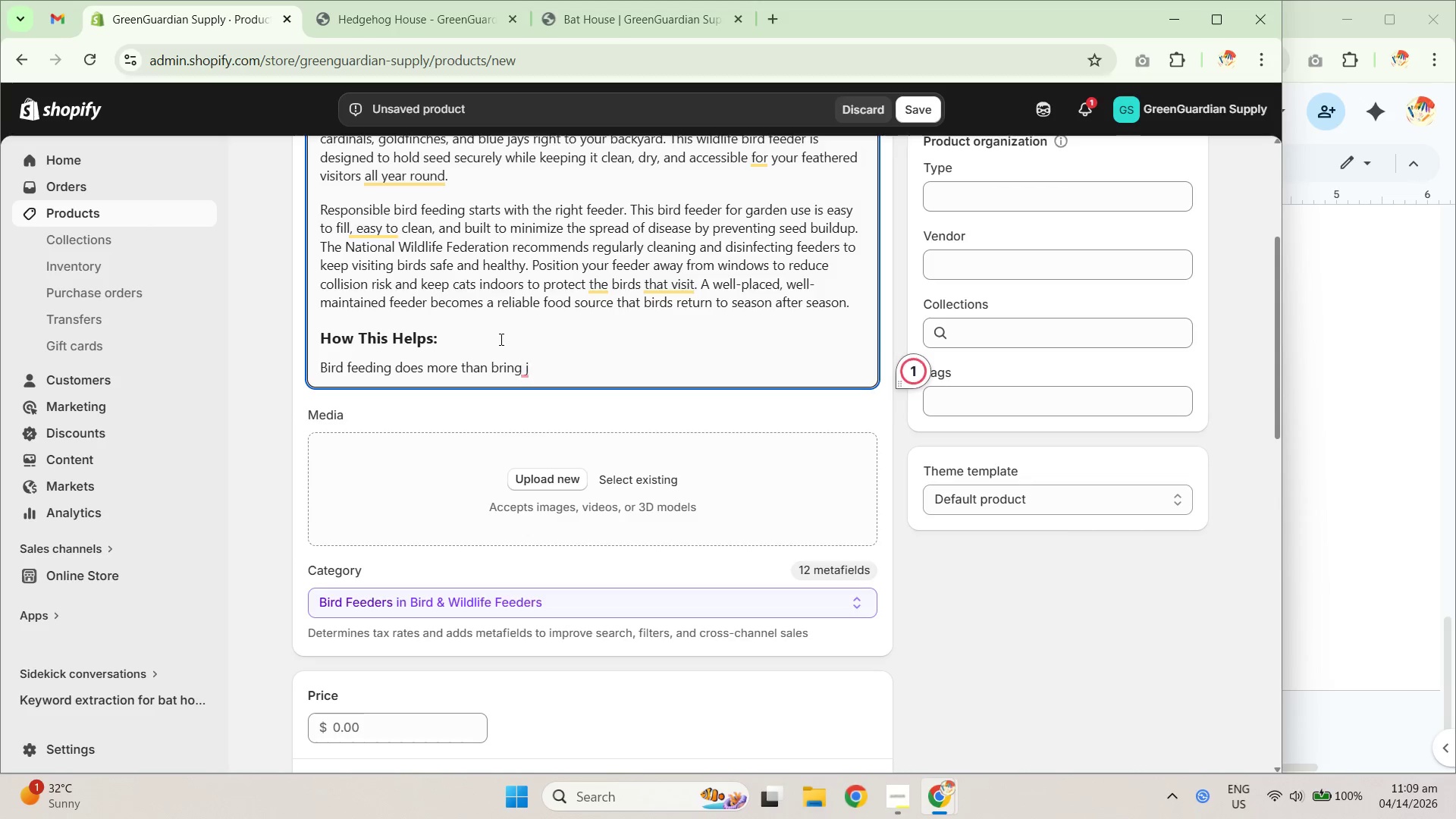 
key(Control+Z)
 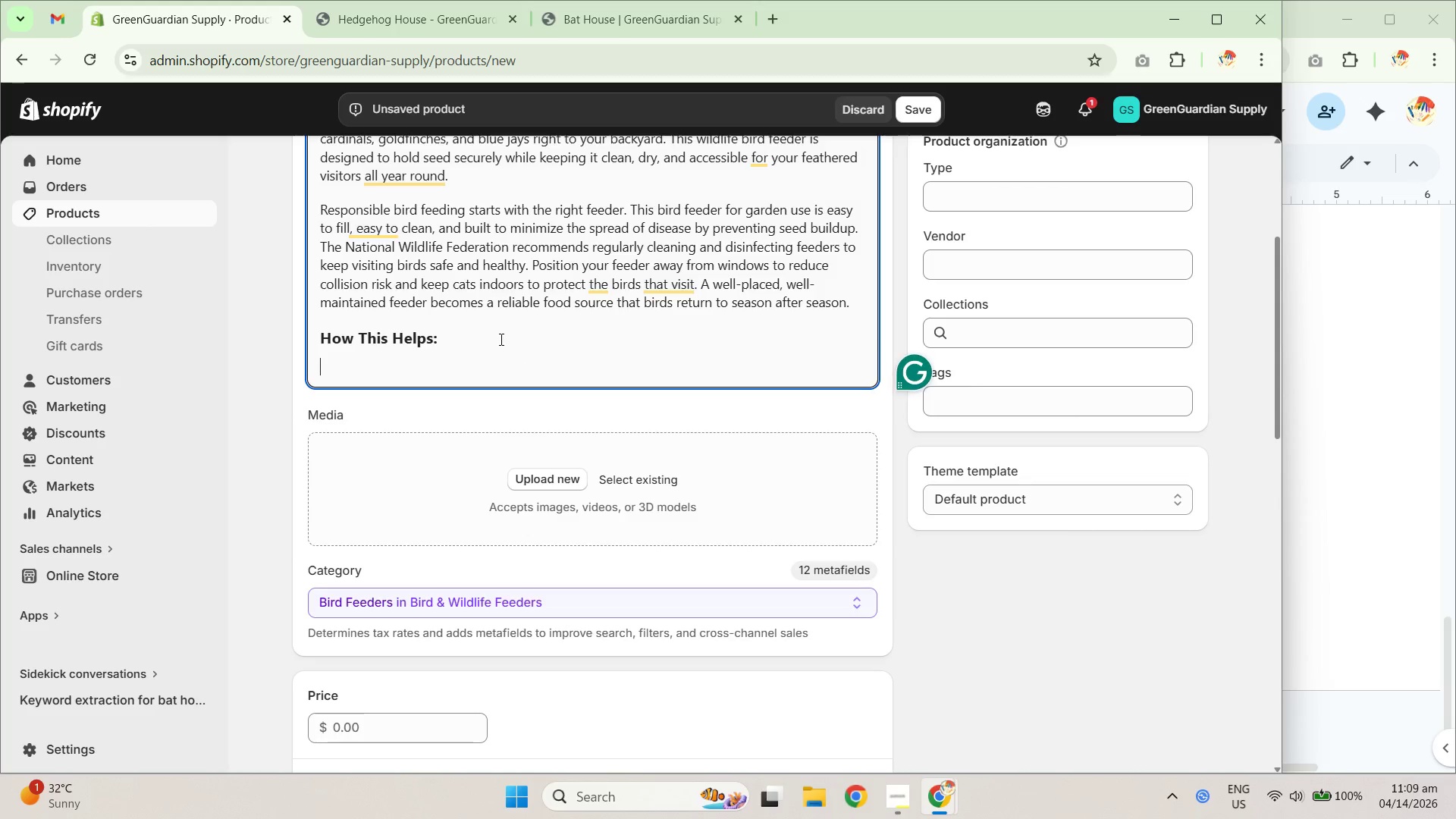 
key(Control+Y)
 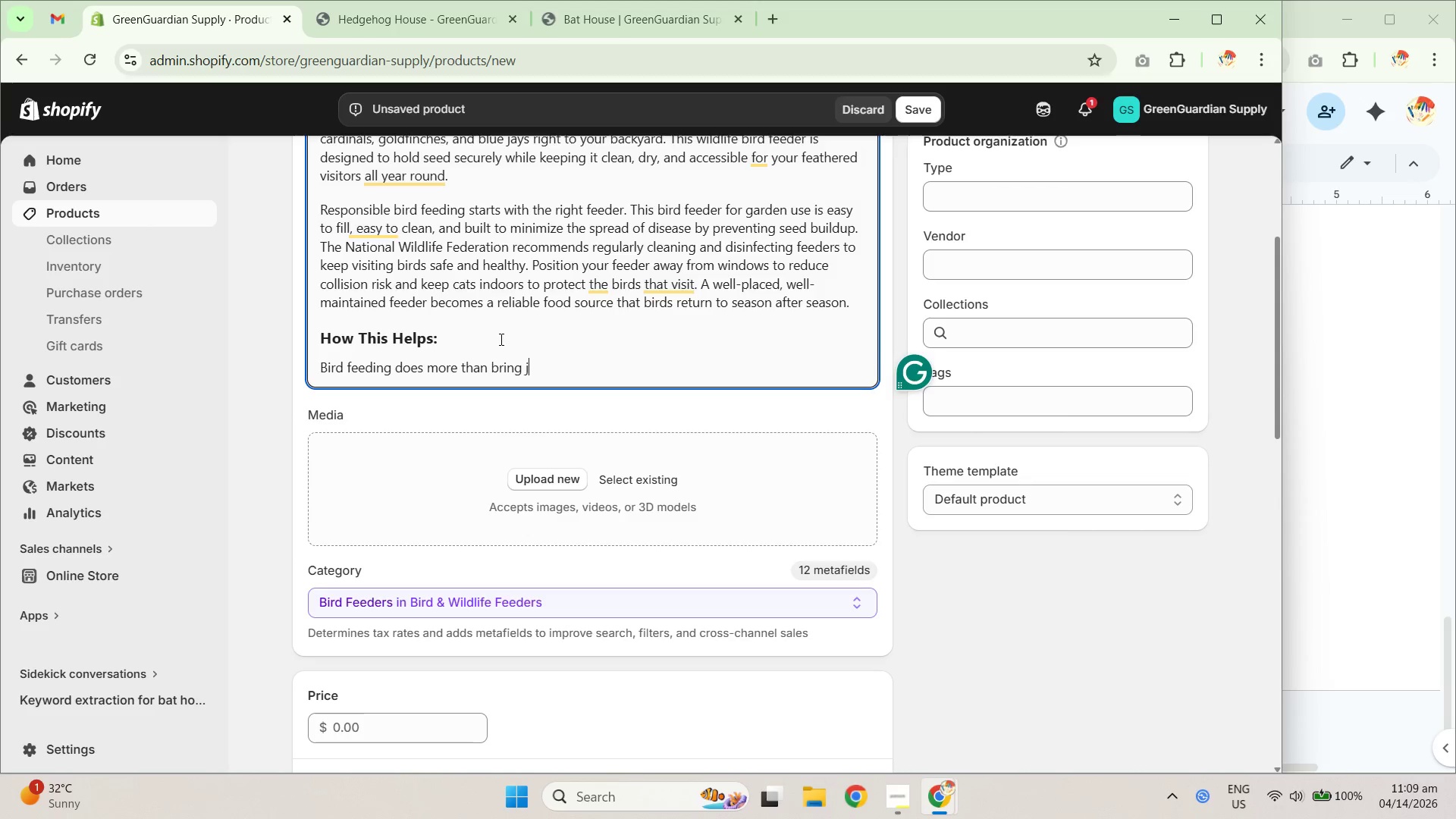 
key(Control+Y)
 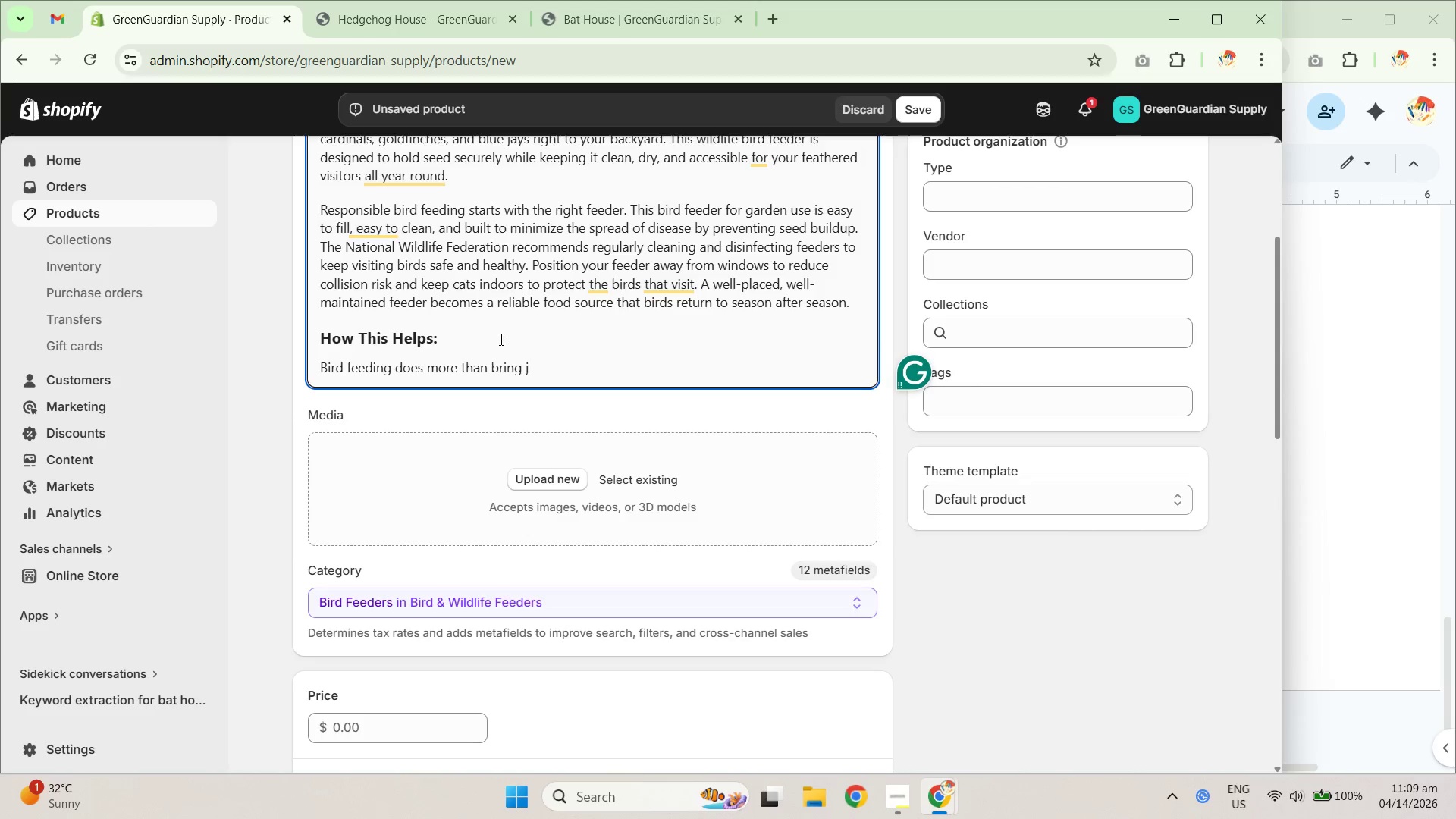 
key(Control+Y)
 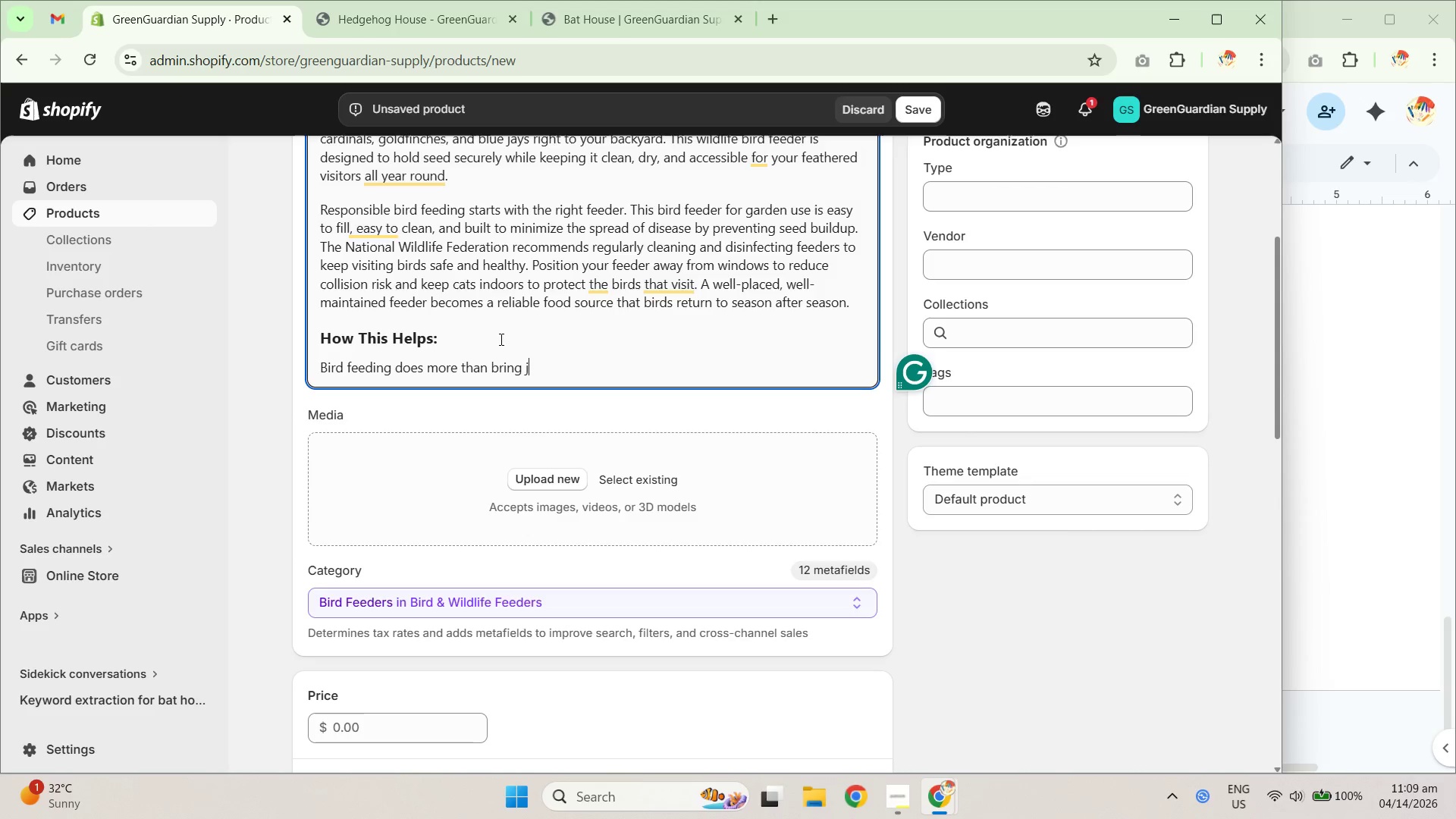 
key(Control+Y)
 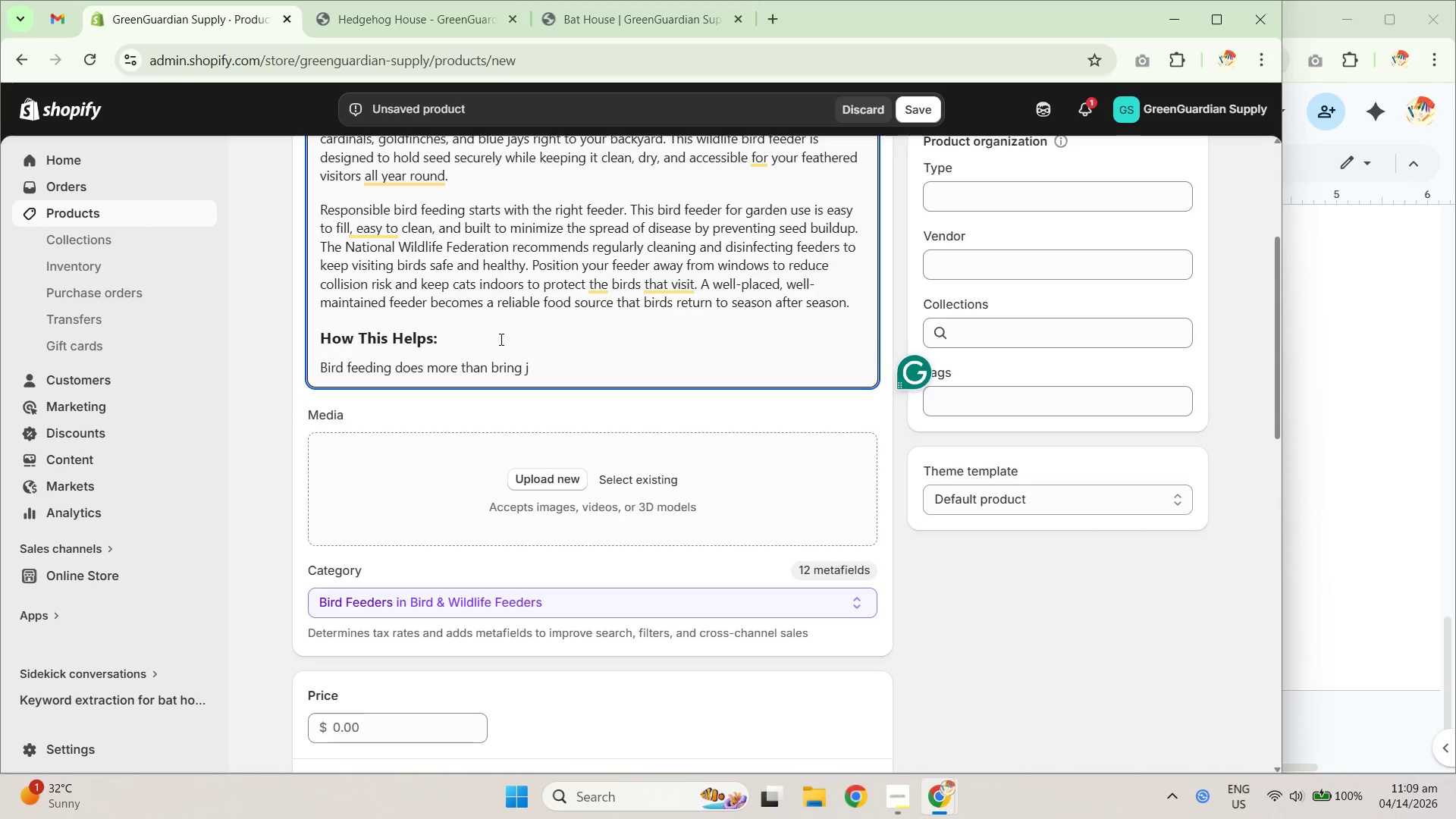 
key(Backspace)
 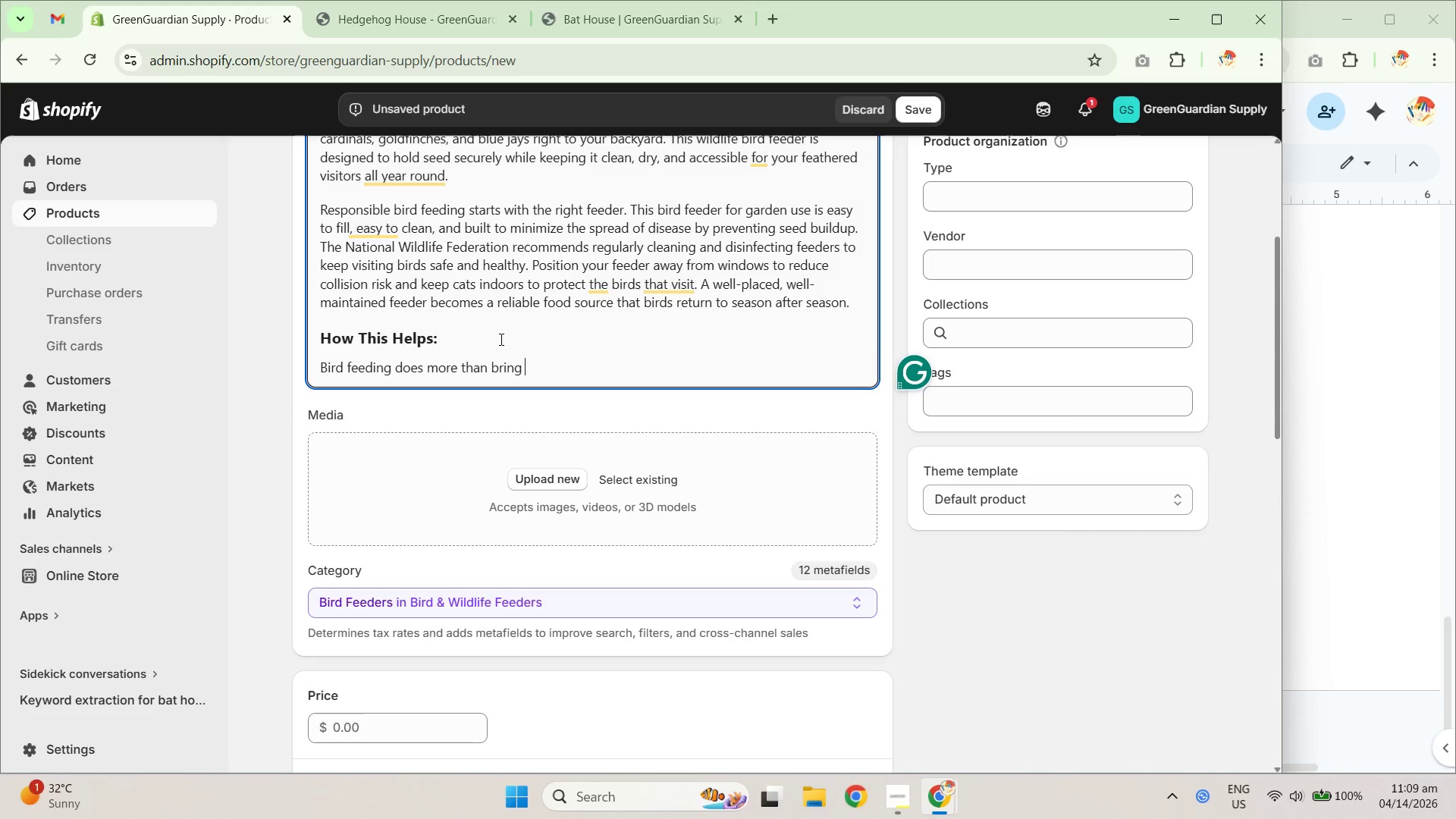 
type(joy to your mornings)
 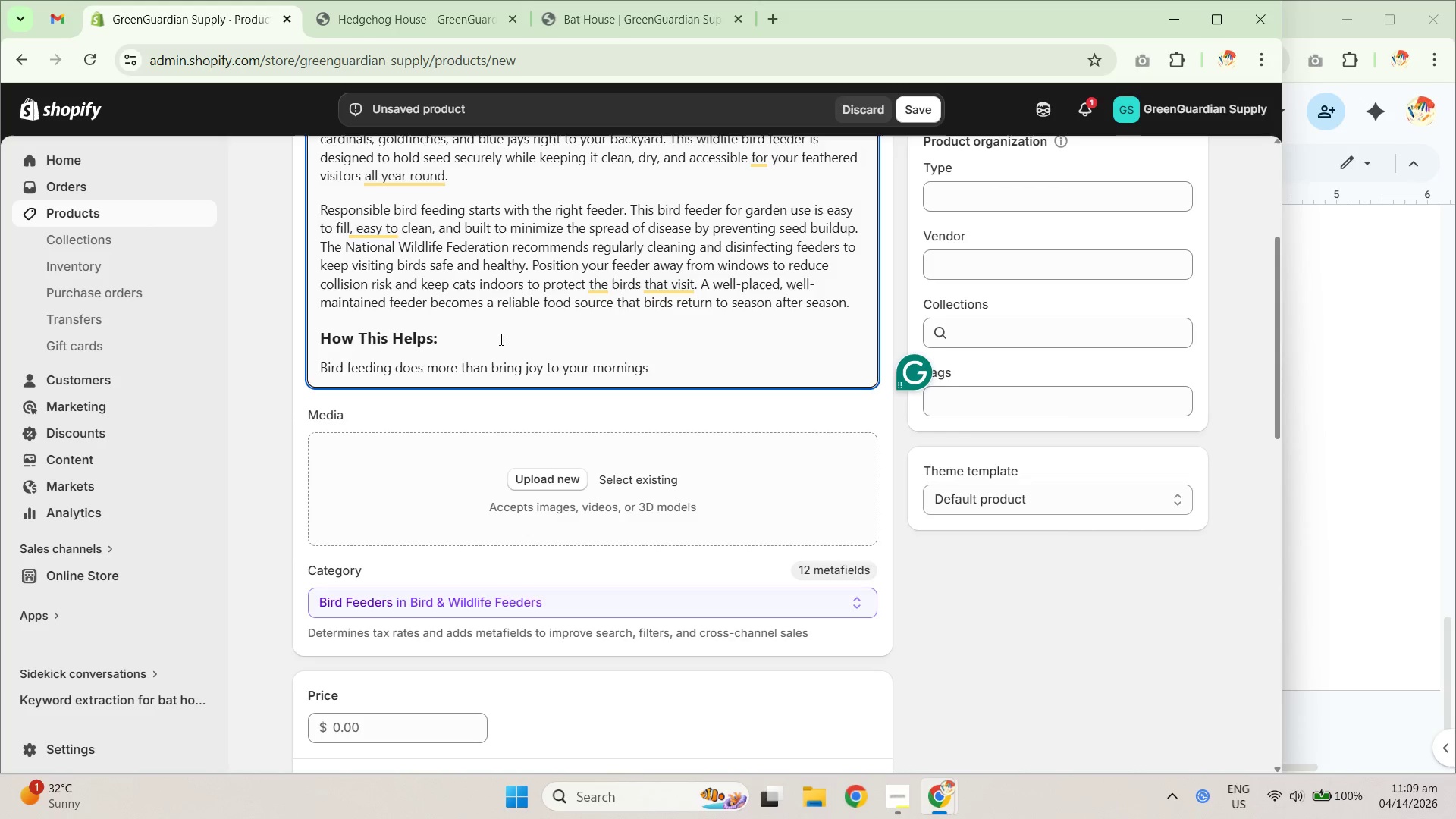 
scroll: coordinate [761, 287], scroll_direction: down, amount: 3.0
 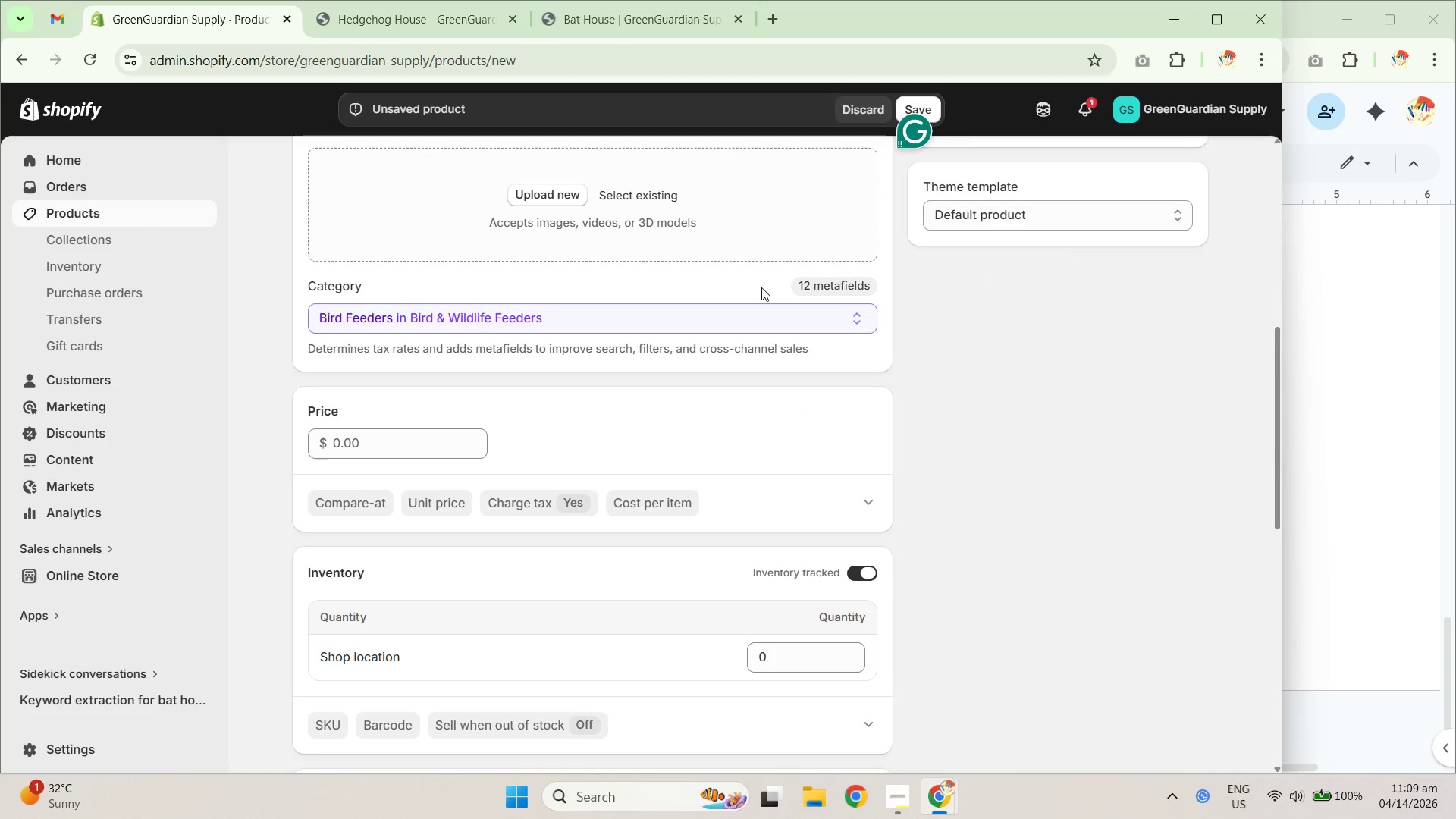 
scroll: coordinate [758, 297], scroll_direction: up, amount: 4.0
 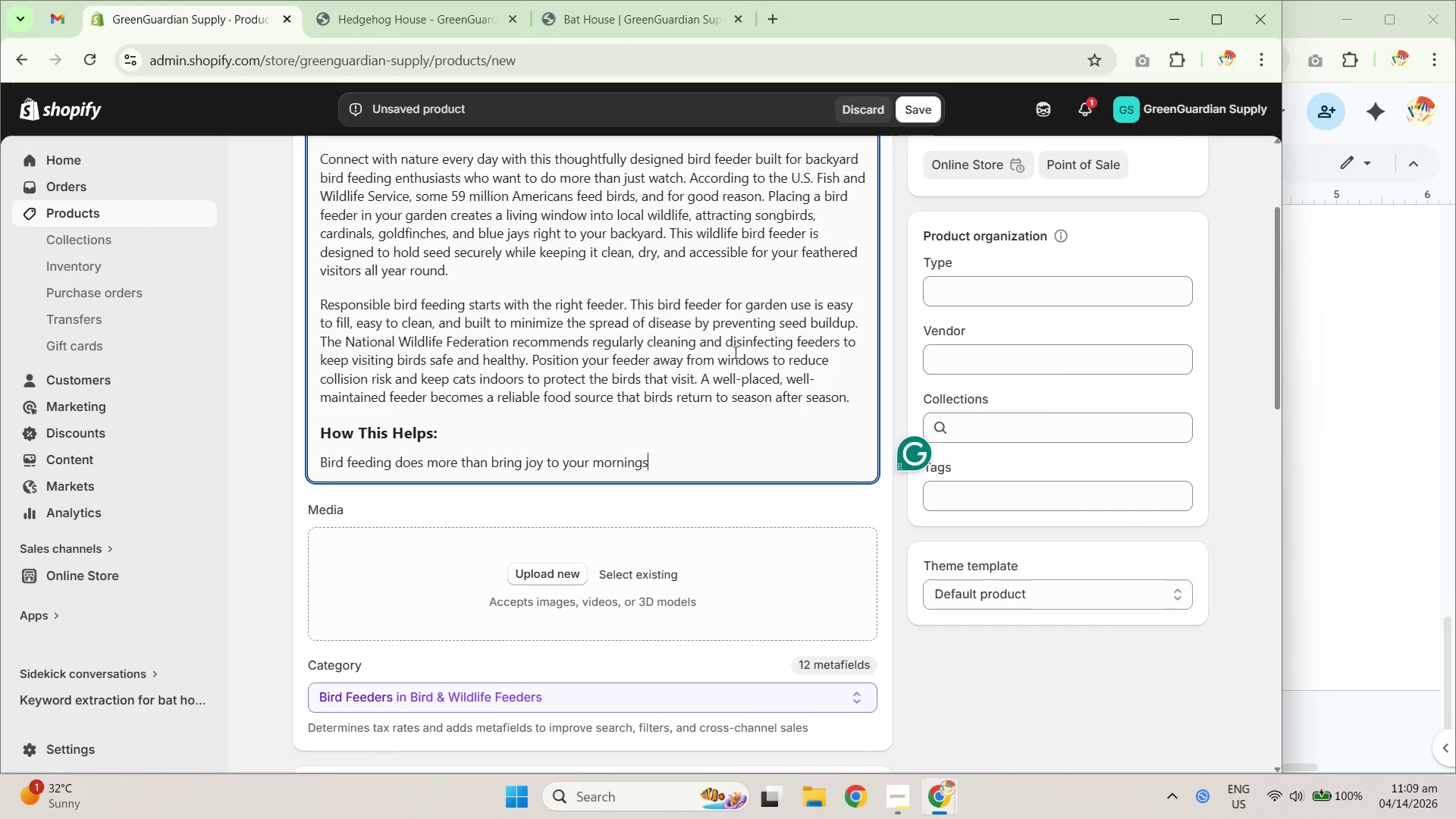 
left_click([727, 388])
 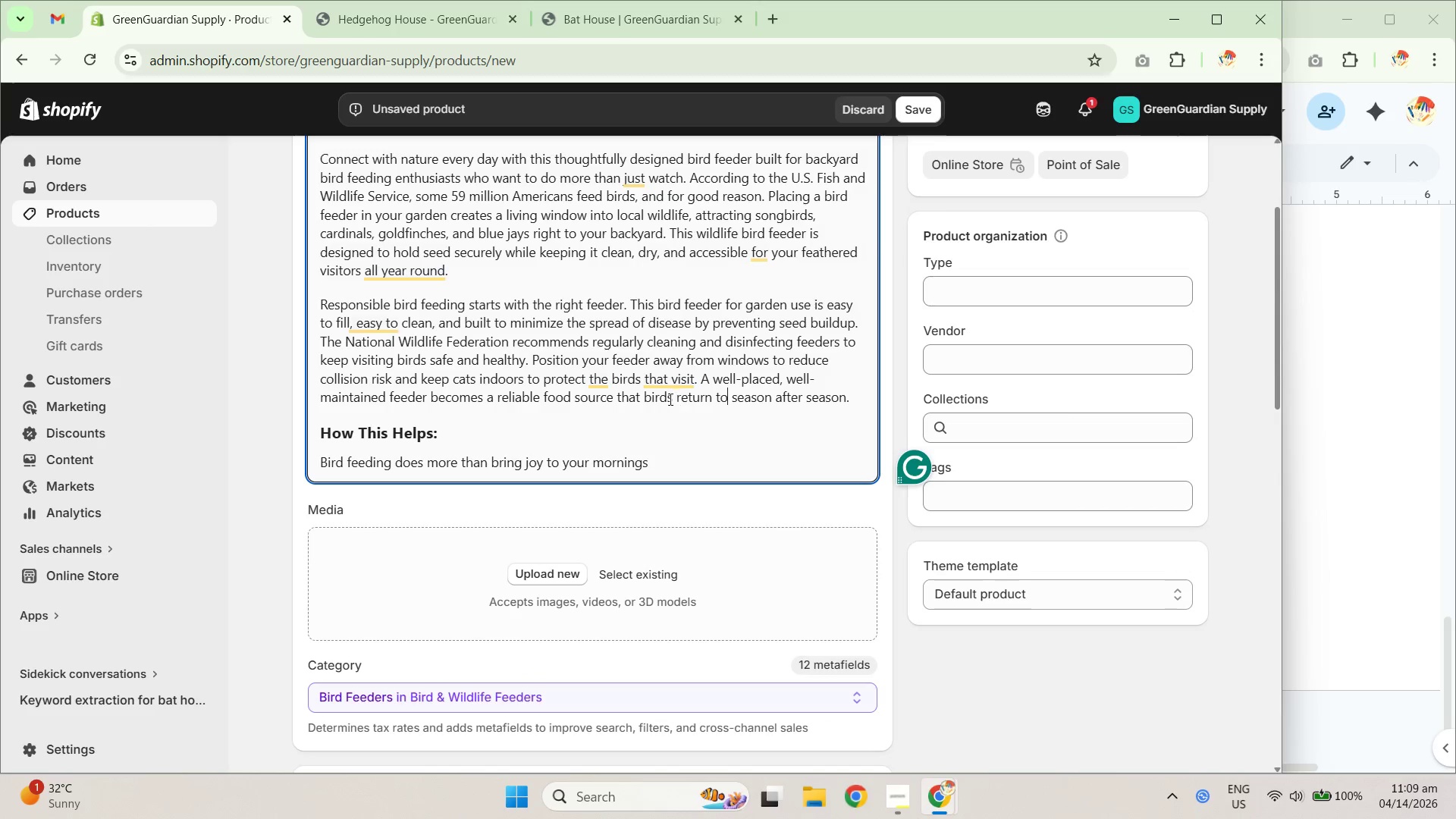 
left_click_drag(start_coordinate=[626, 388], to_coordinate=[693, 388])
 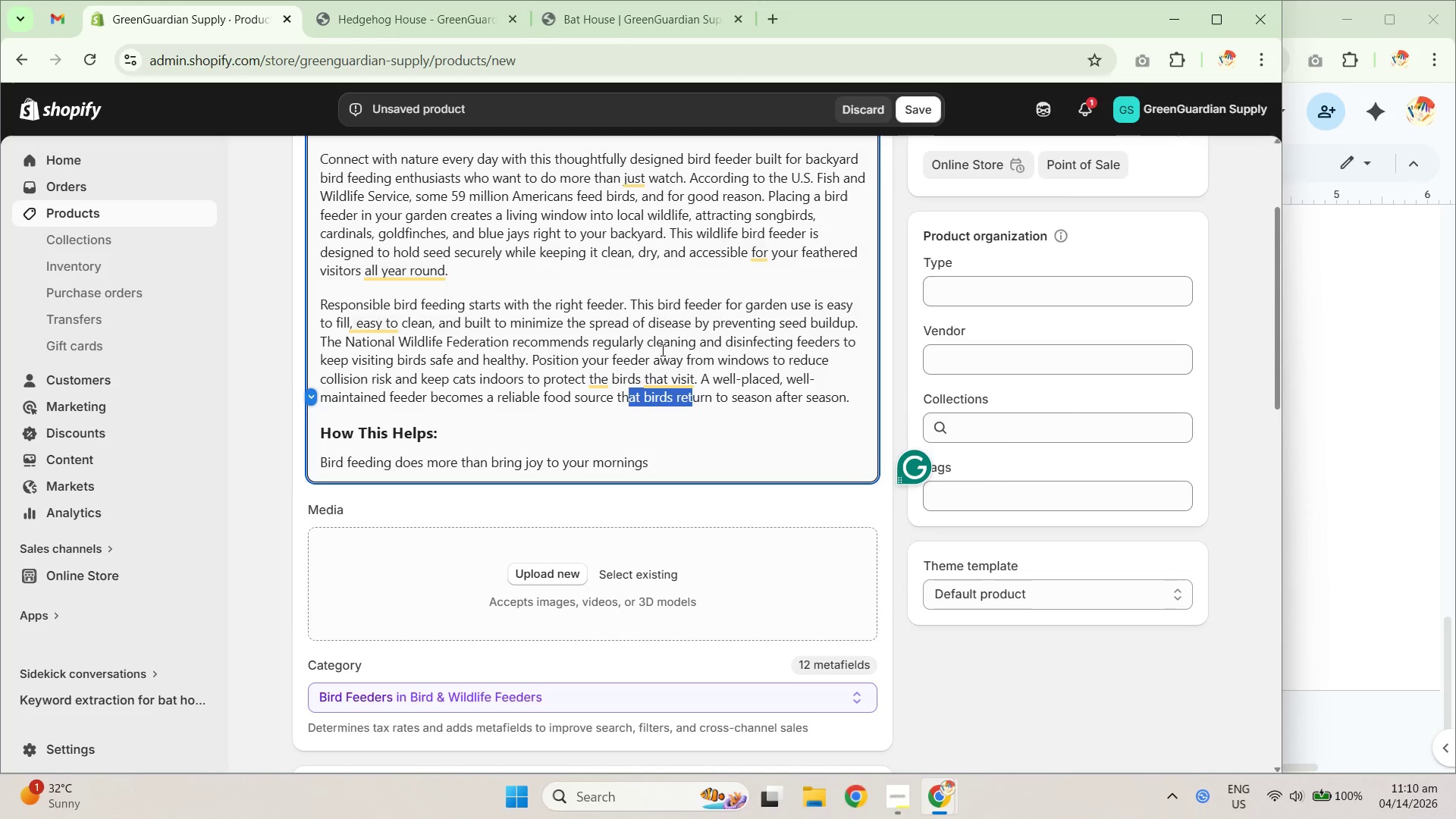 
scroll: coordinate [686, 353], scroll_direction: up, amount: 1.0
 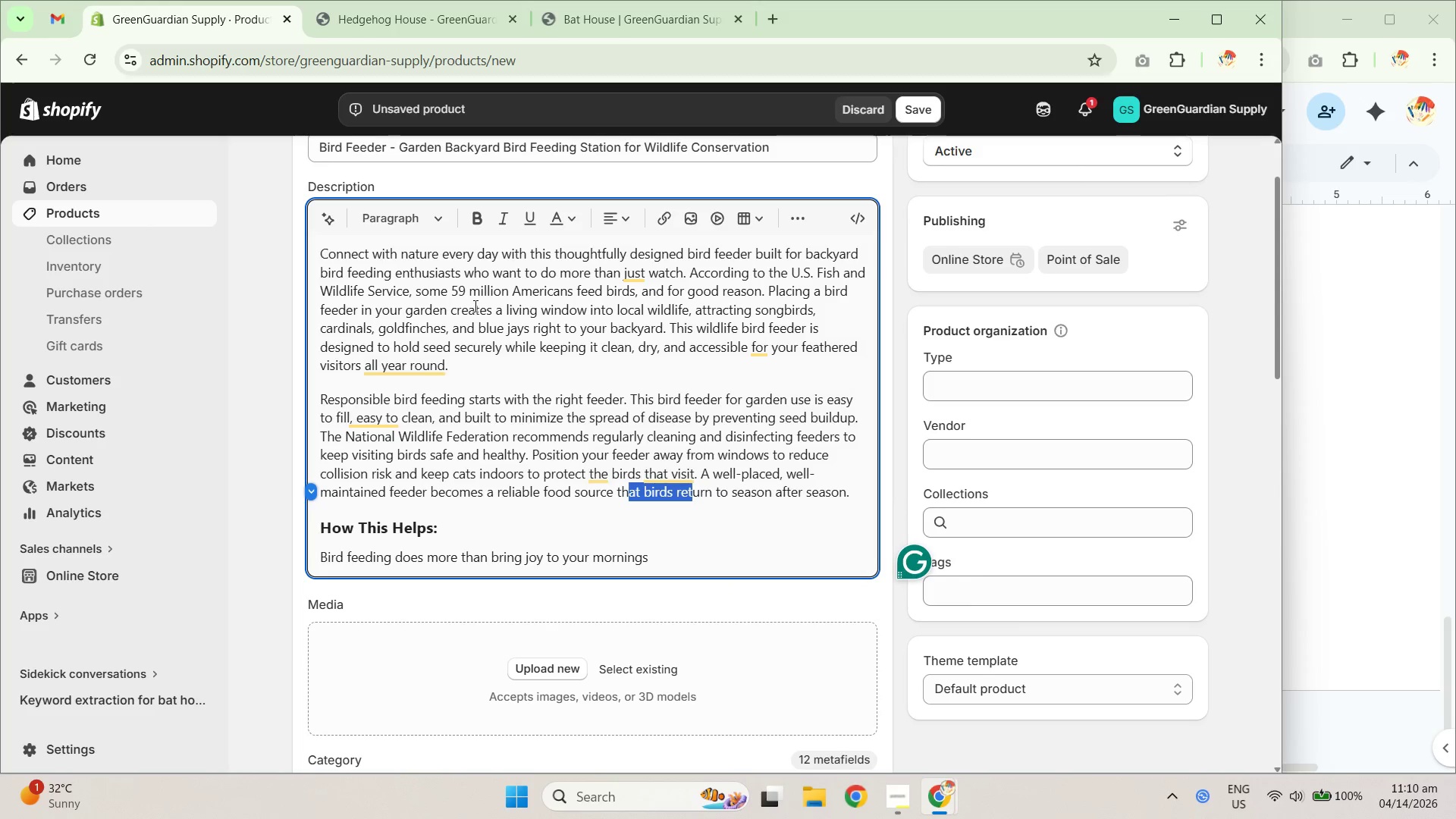 
wait(7.8)
 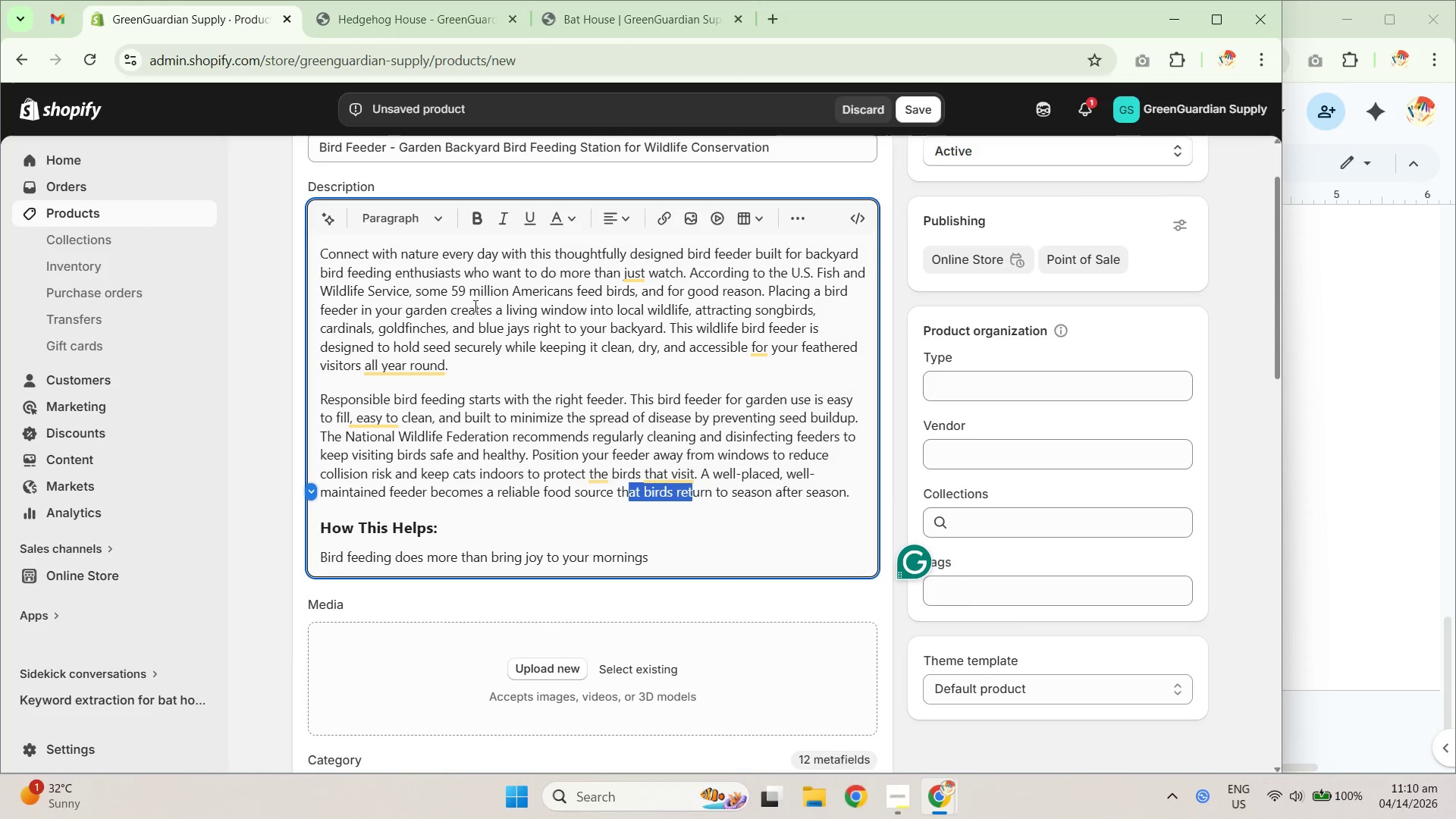 
left_click_drag(start_coordinate=[545, 295], to_coordinate=[708, 306])
 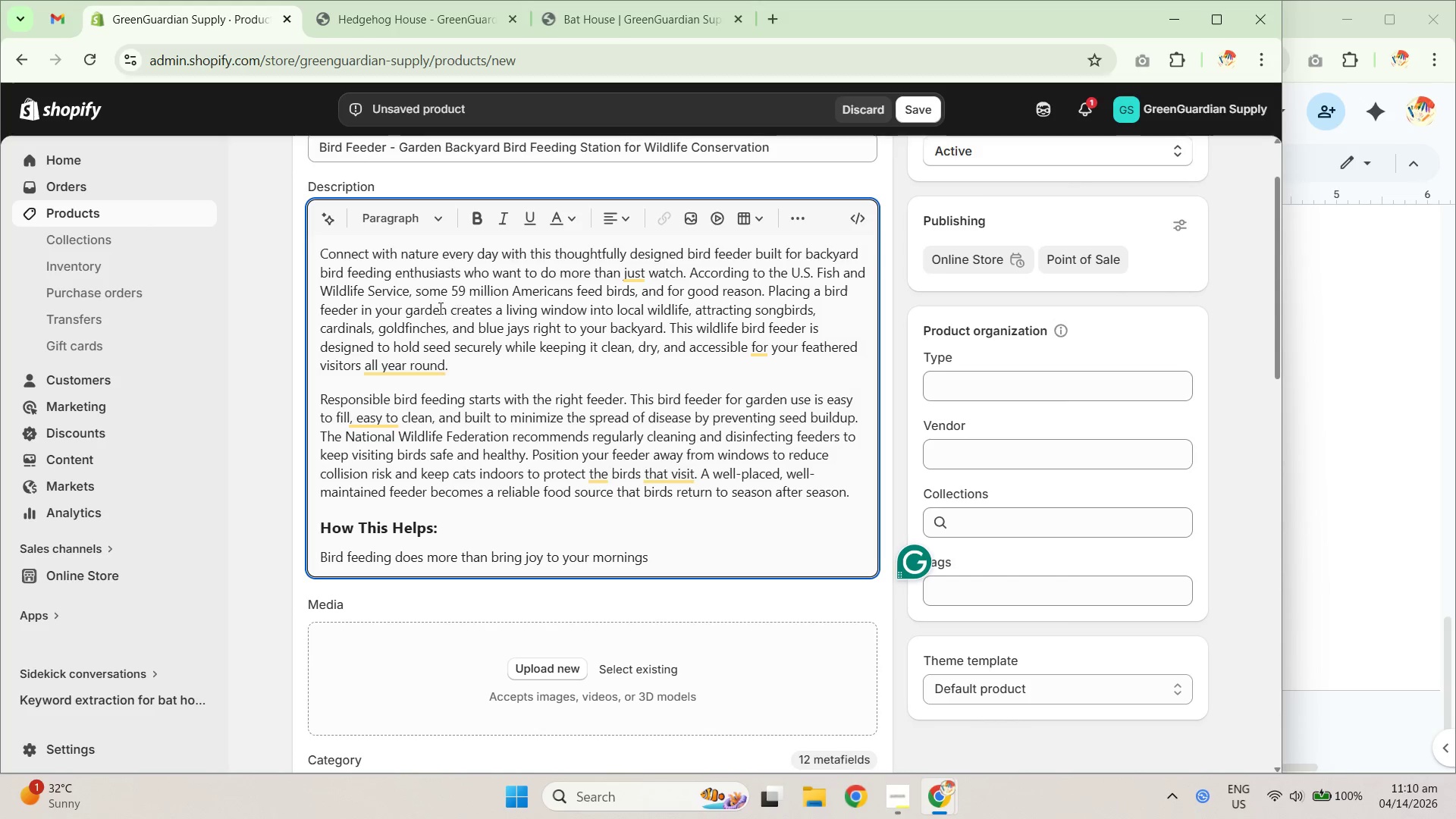 
left_click_drag(start_coordinate=[385, 310], to_coordinate=[538, 312])
 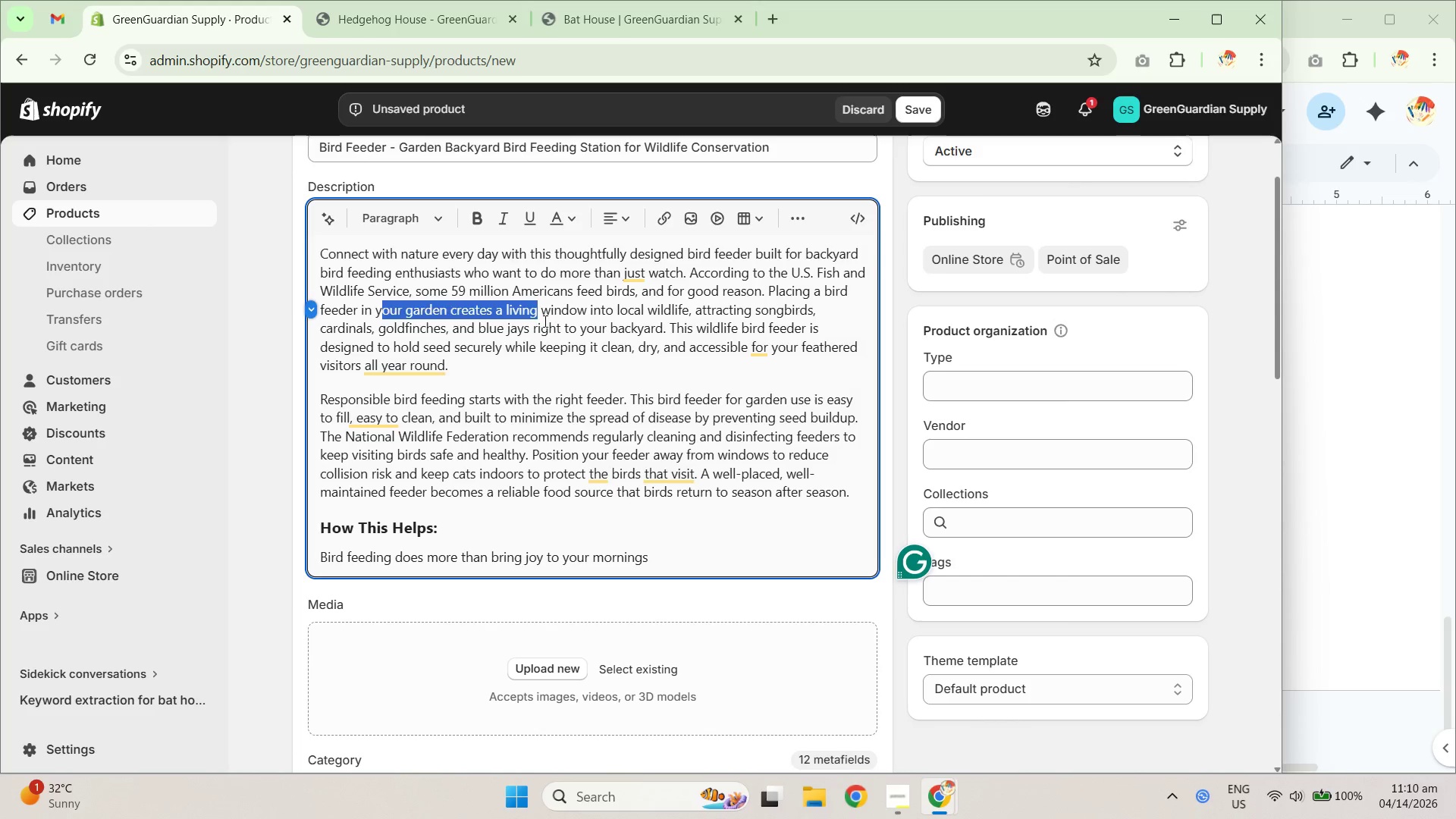 
left_click([566, 346])
 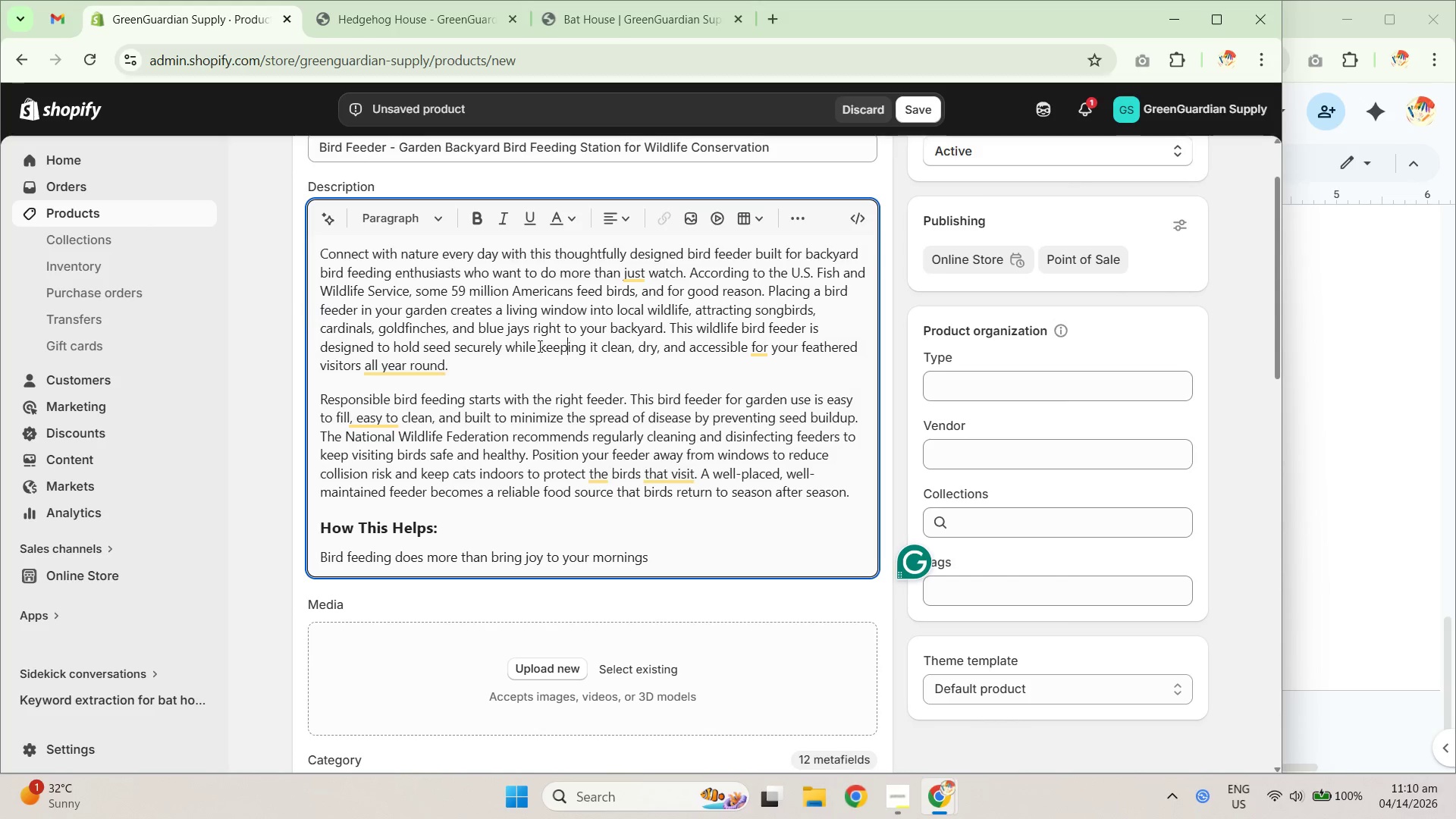 
left_click_drag(start_coordinate=[465, 326], to_coordinate=[613, 343])
 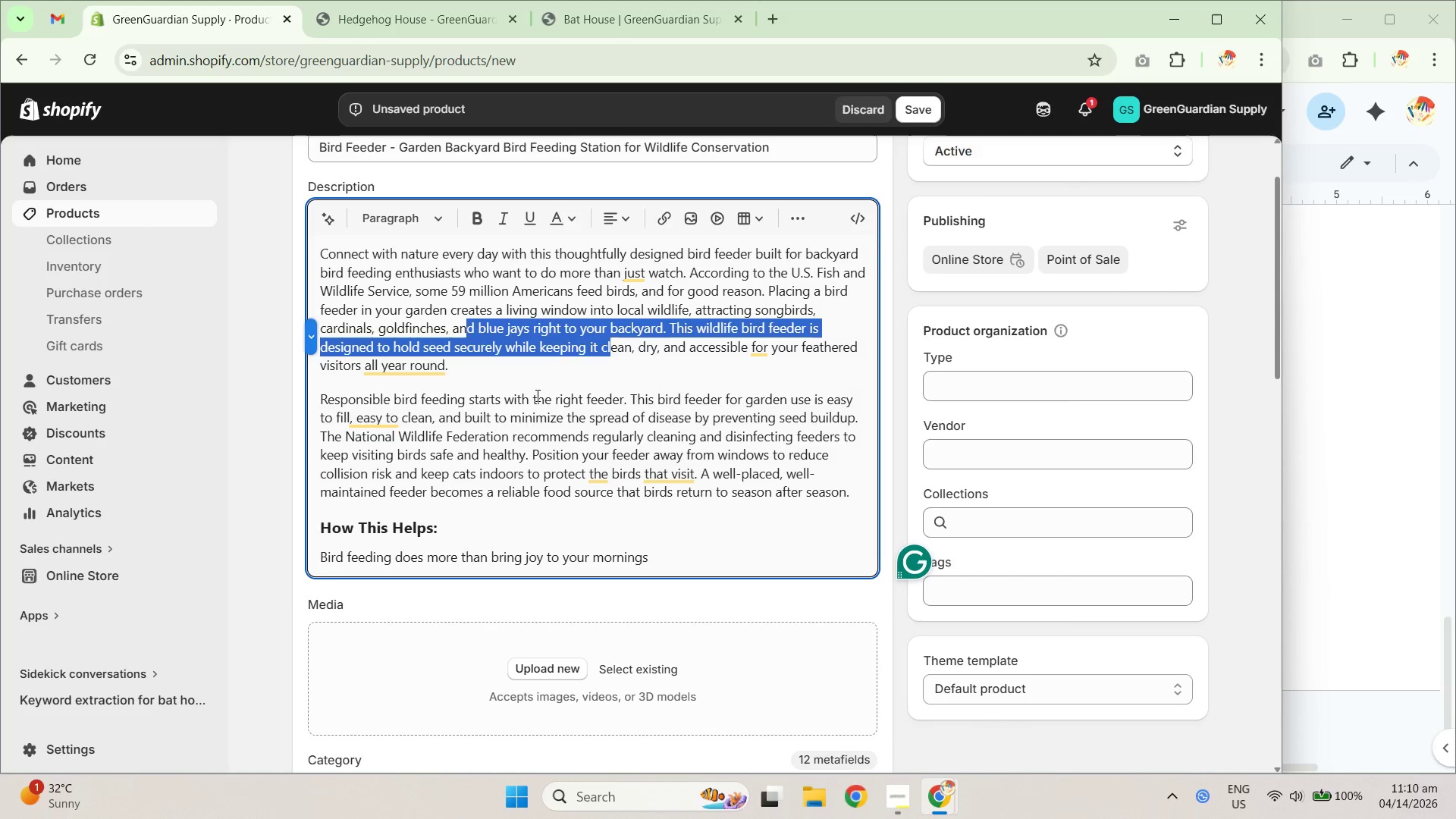 
scroll: coordinate [492, 499], scroll_direction: down, amount: 1.0
 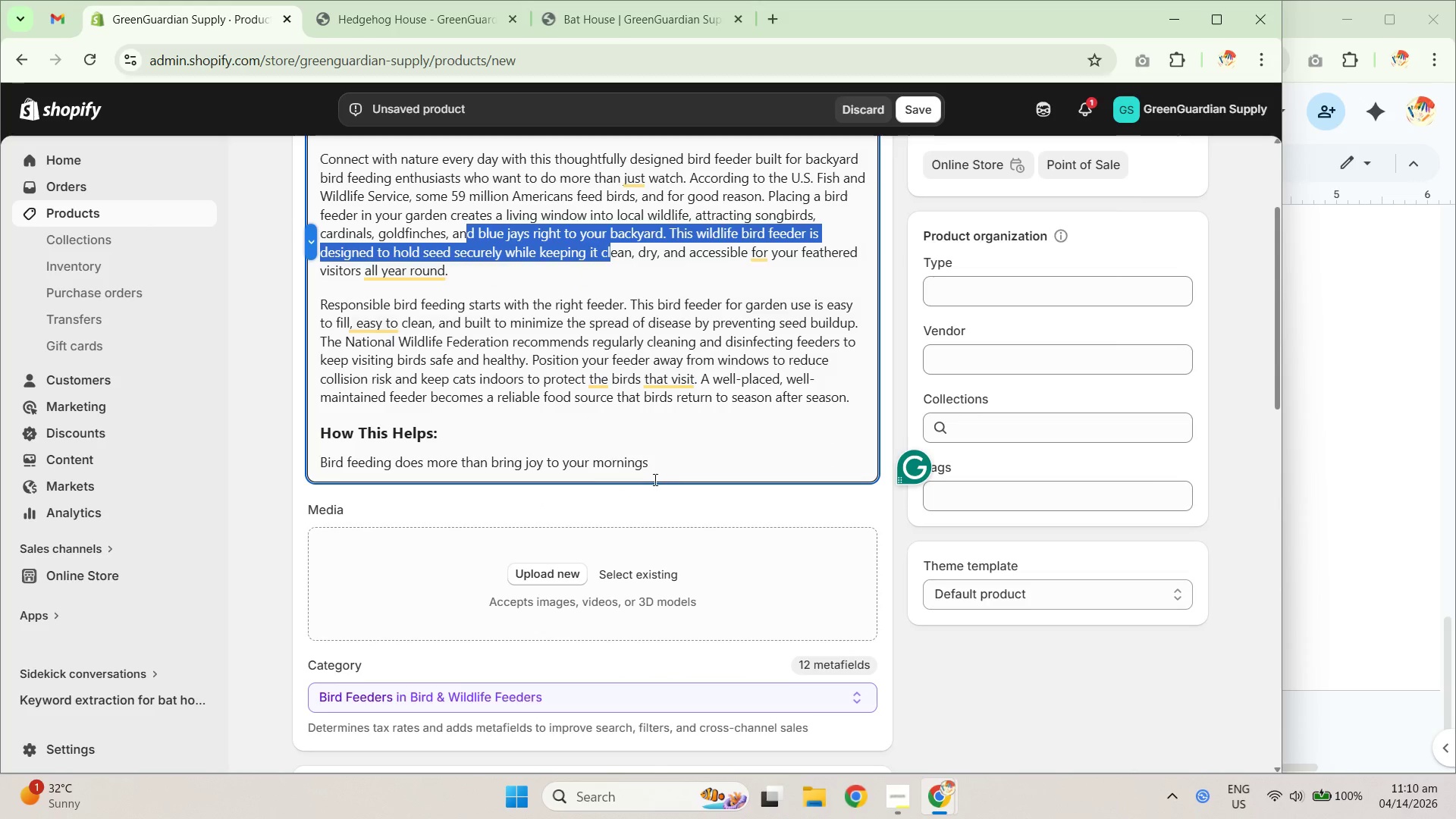 
left_click_drag(start_coordinate=[686, 465], to_coordinate=[462, 462])
 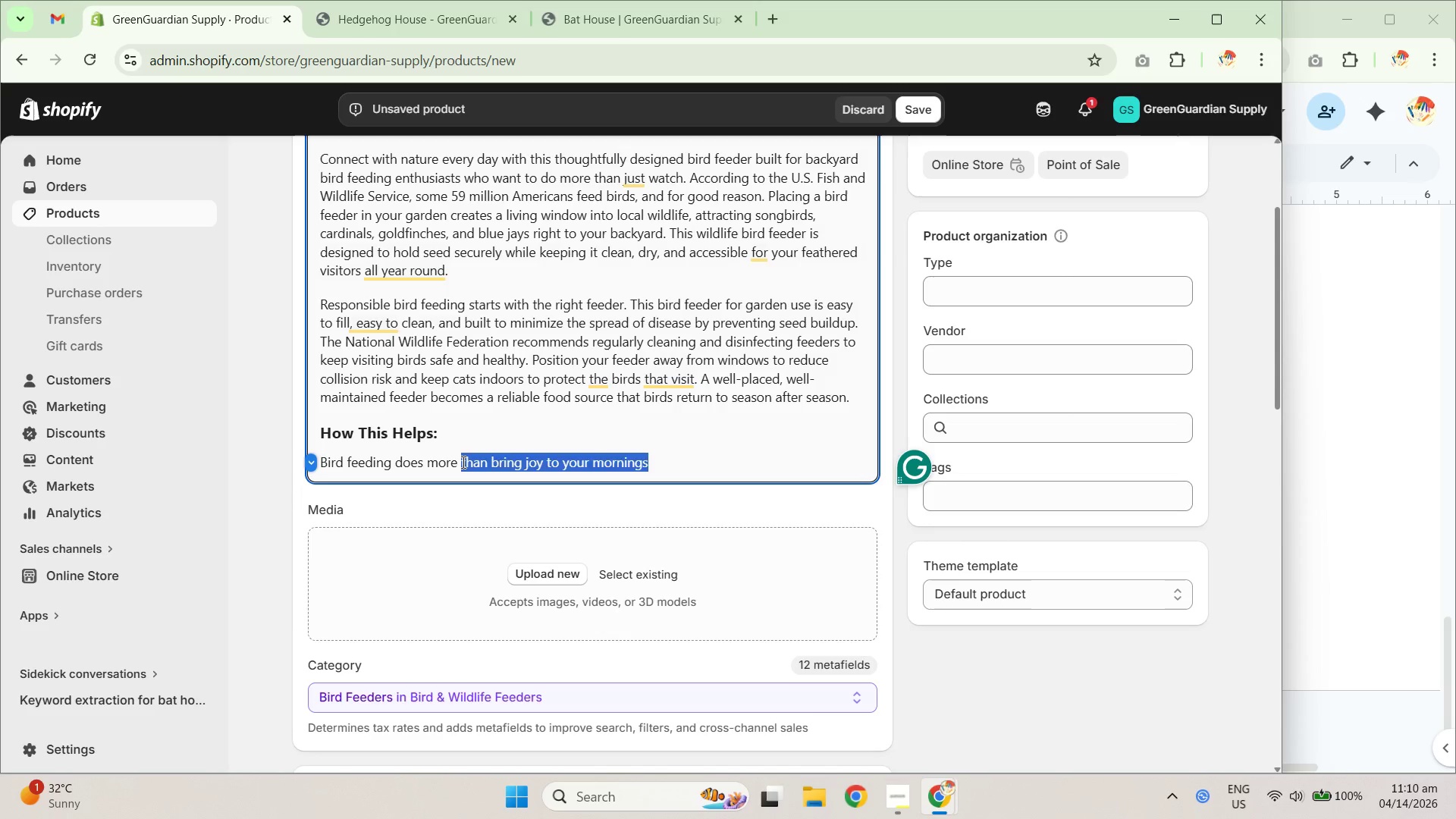 
type(than bring joy to your mornigs)
key(Backspace)
key(Backspace)
type(ngs. According to NWF)
 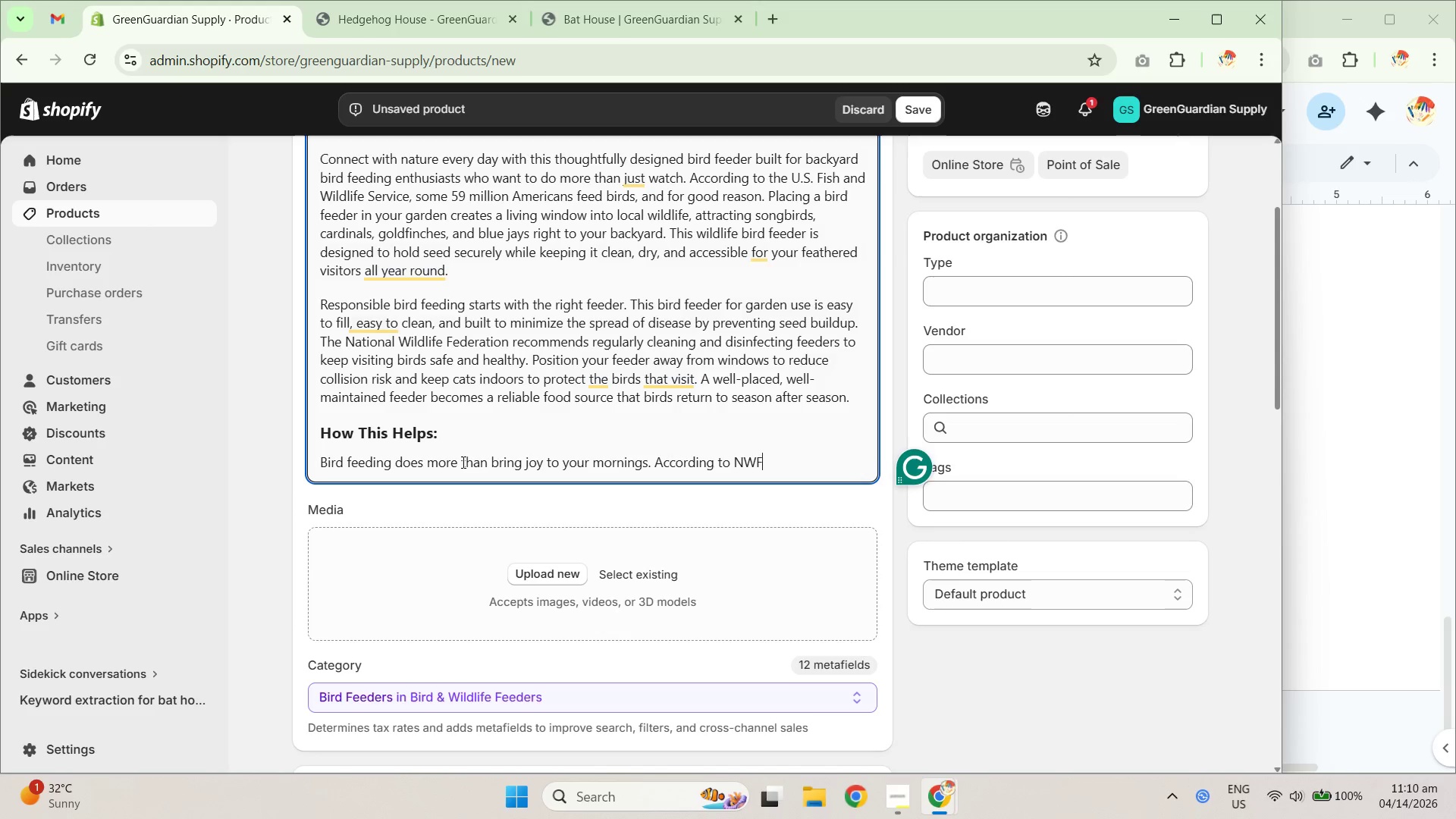 
left_click([1200, 15])
 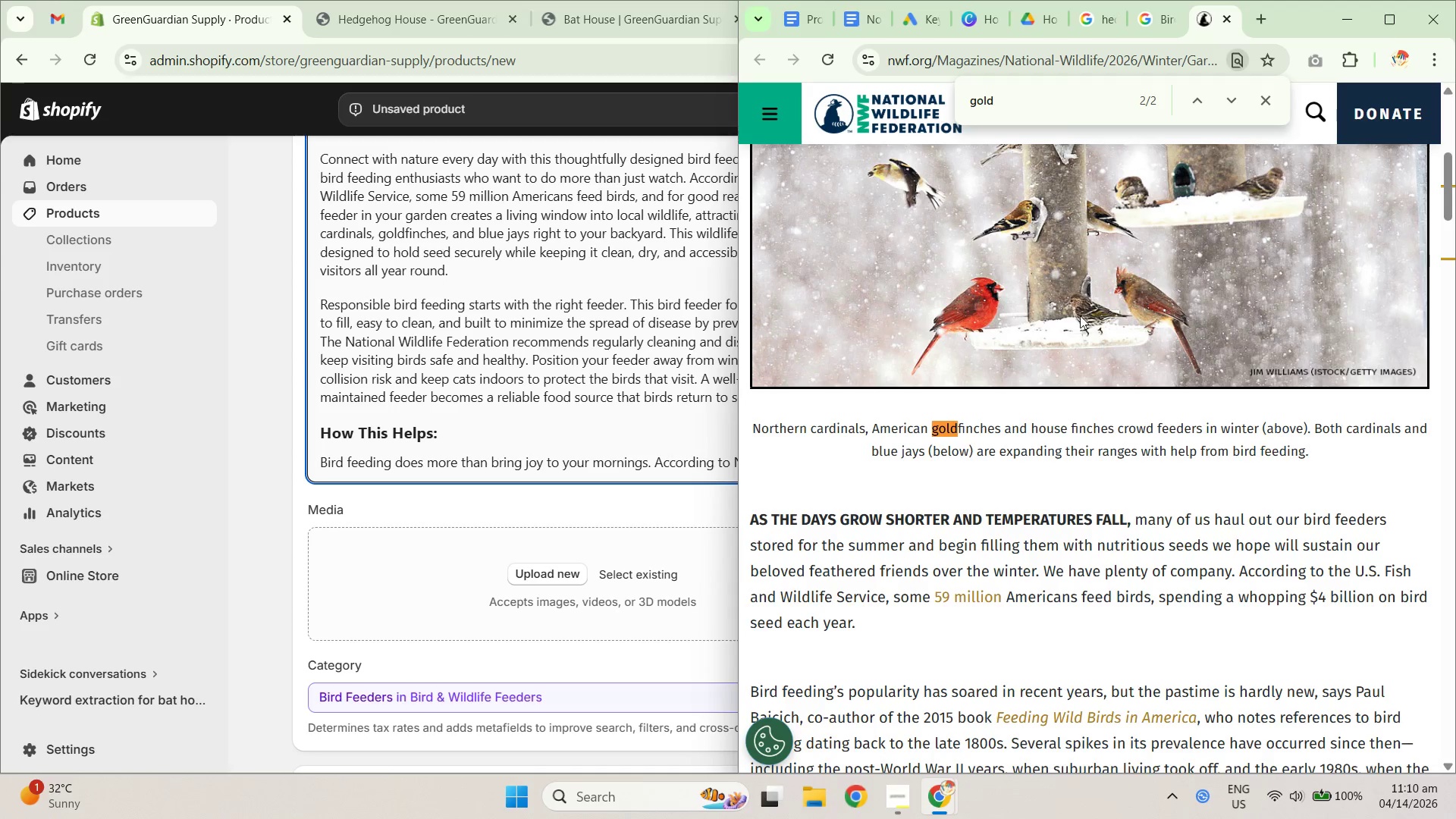 
key(Control+F)
 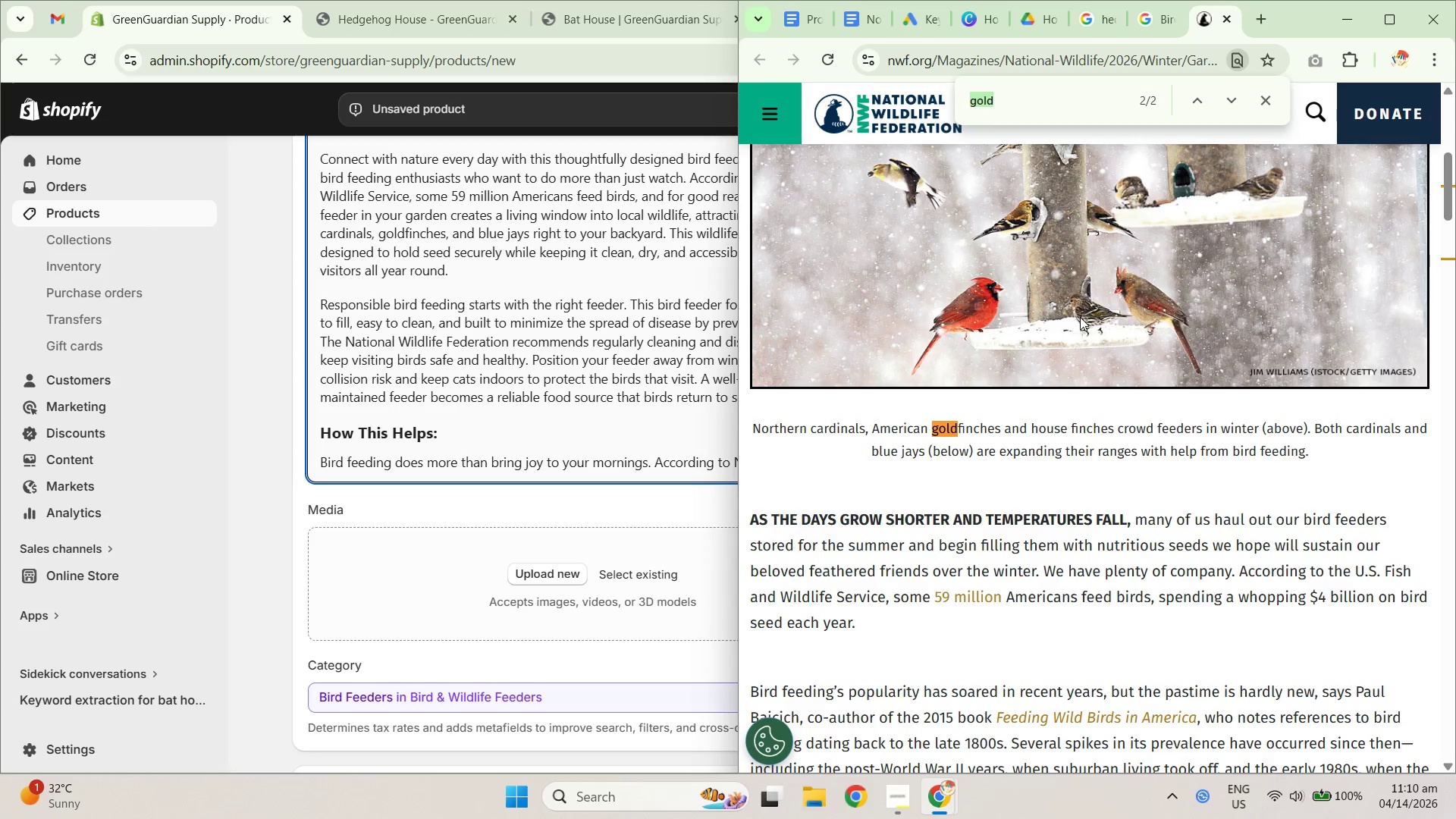 
type(nwf)
 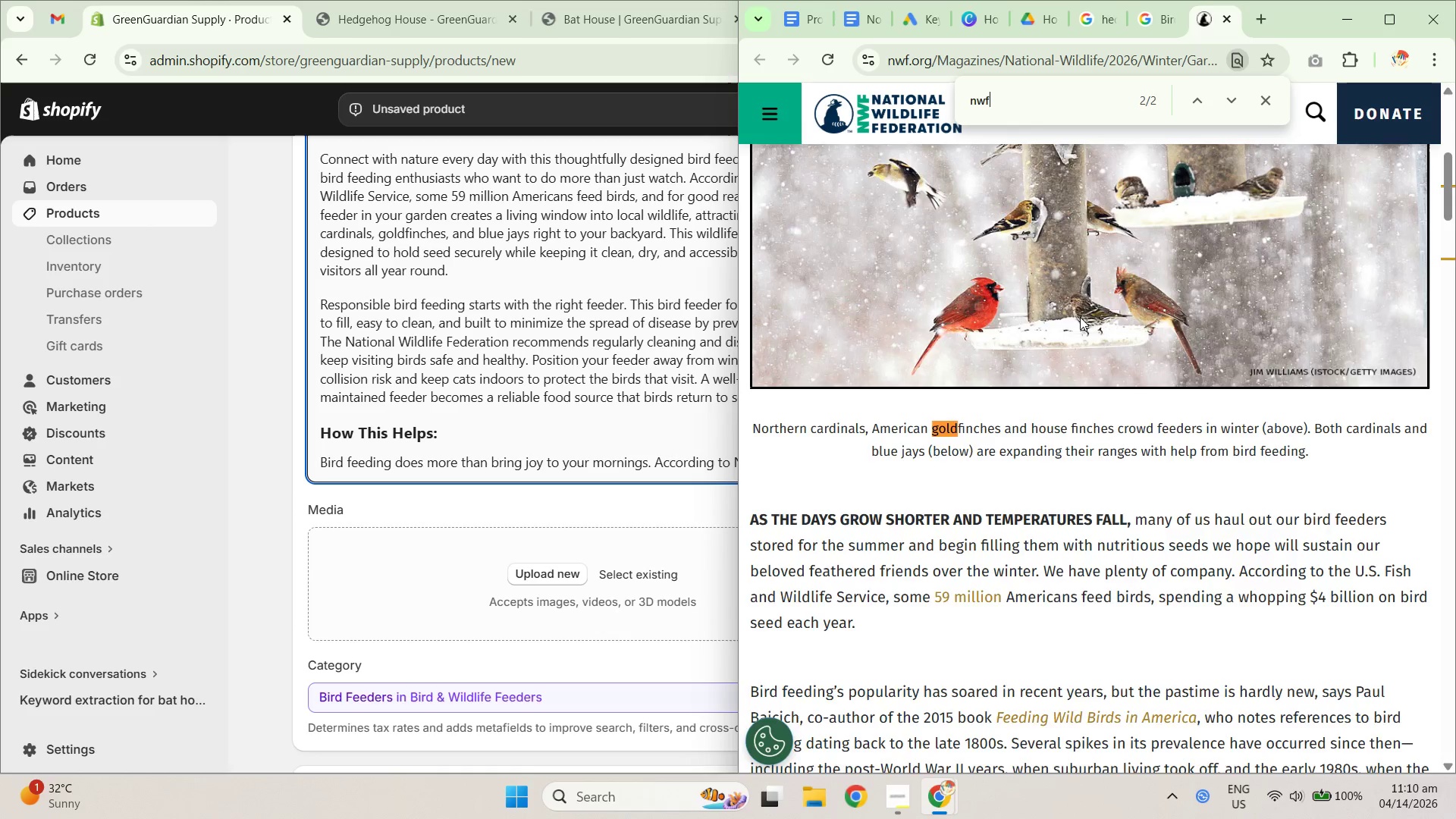 
key(Enter)
 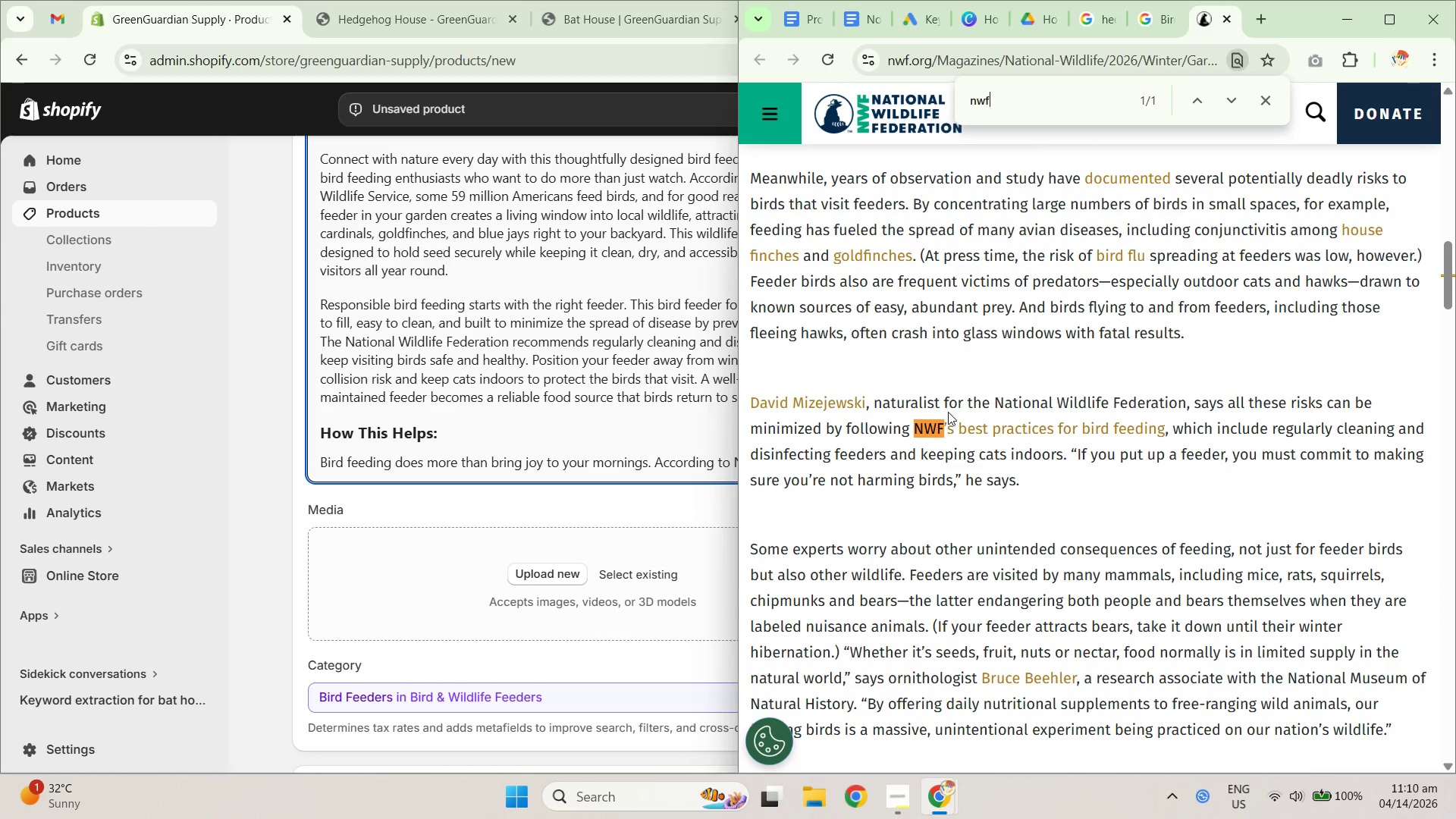 
wait(8.0)
 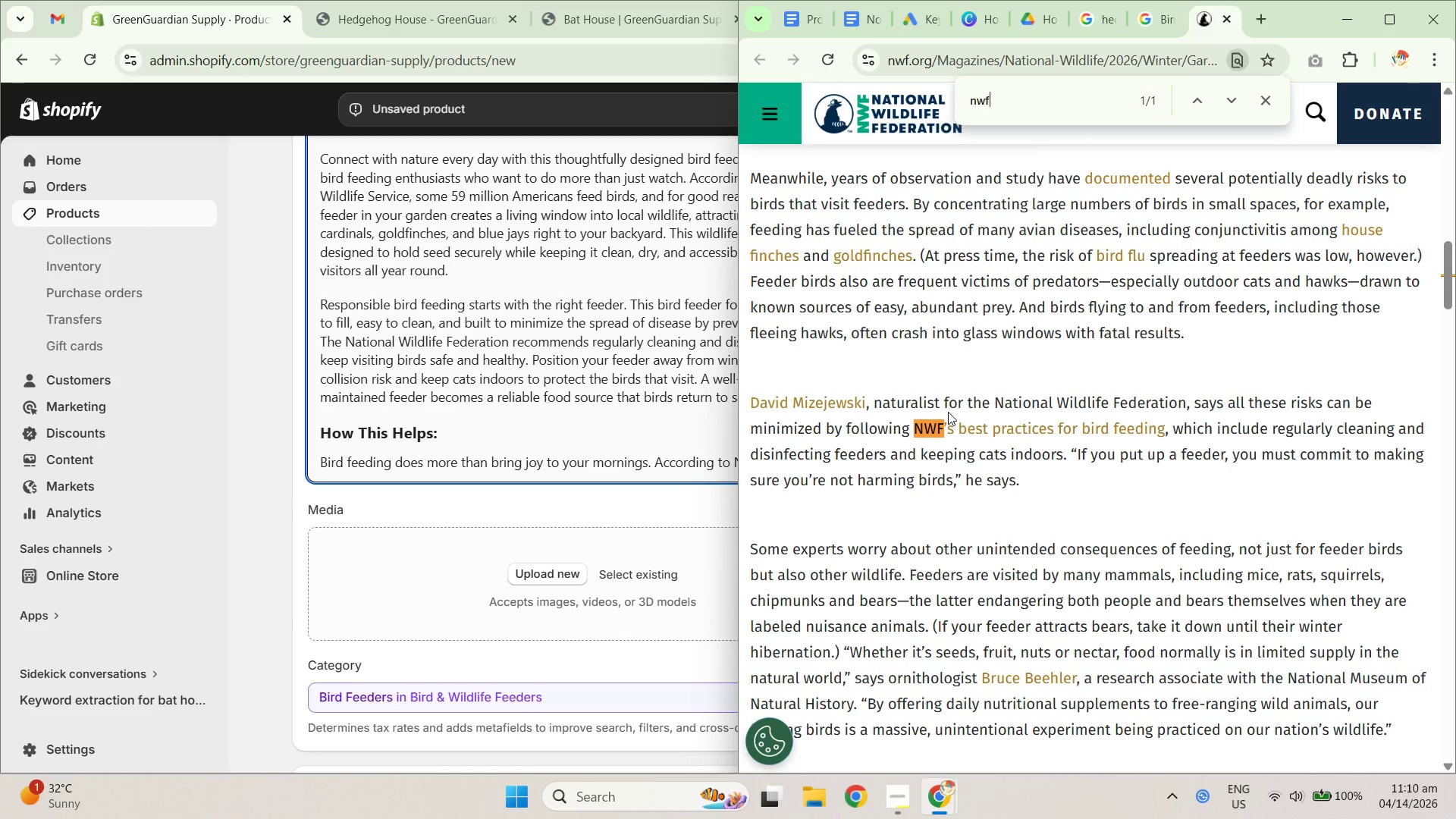 
scroll: coordinate [1186, 482], scroll_direction: down, amount: 1.0
 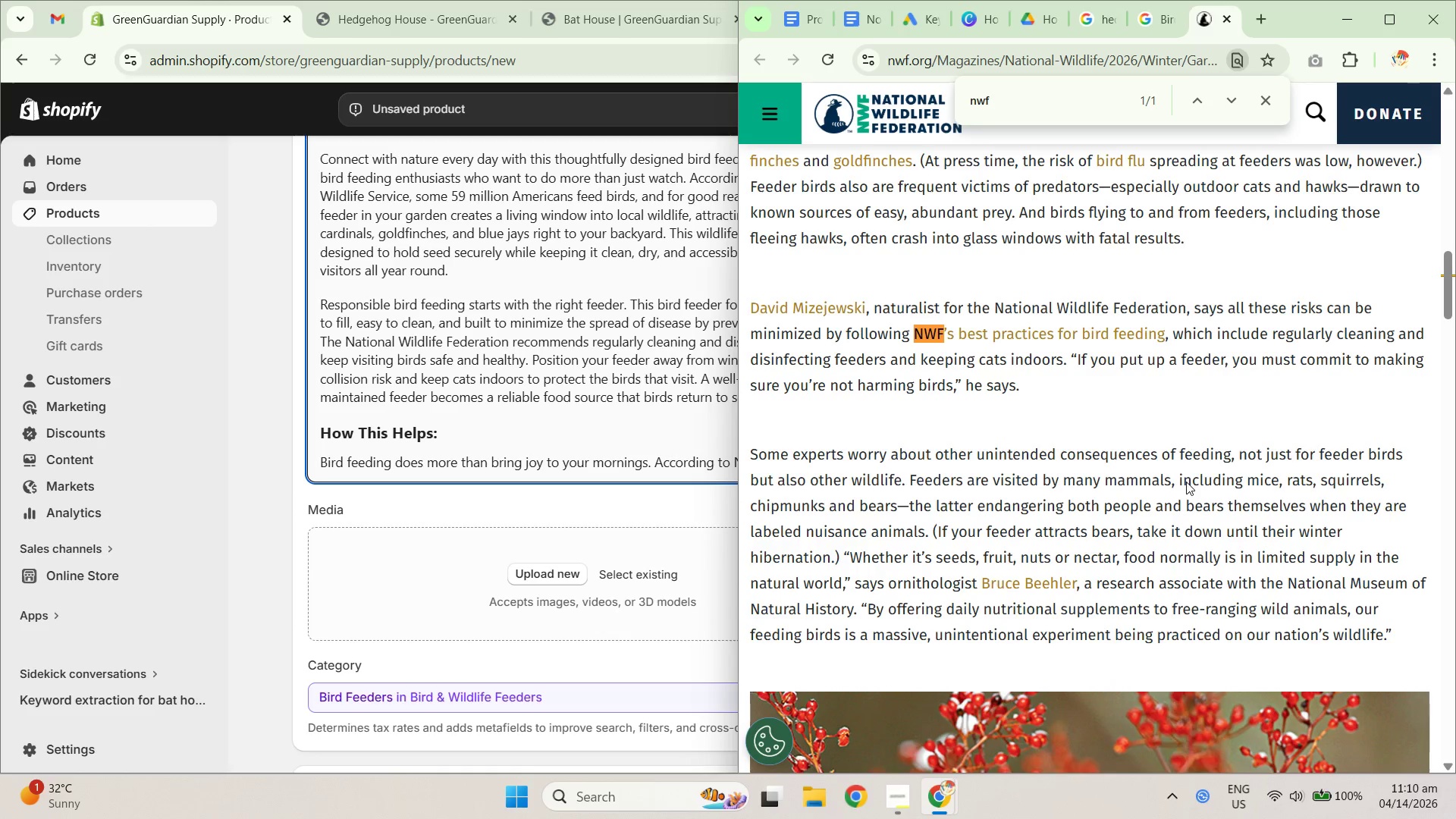 
wait(6.35)
 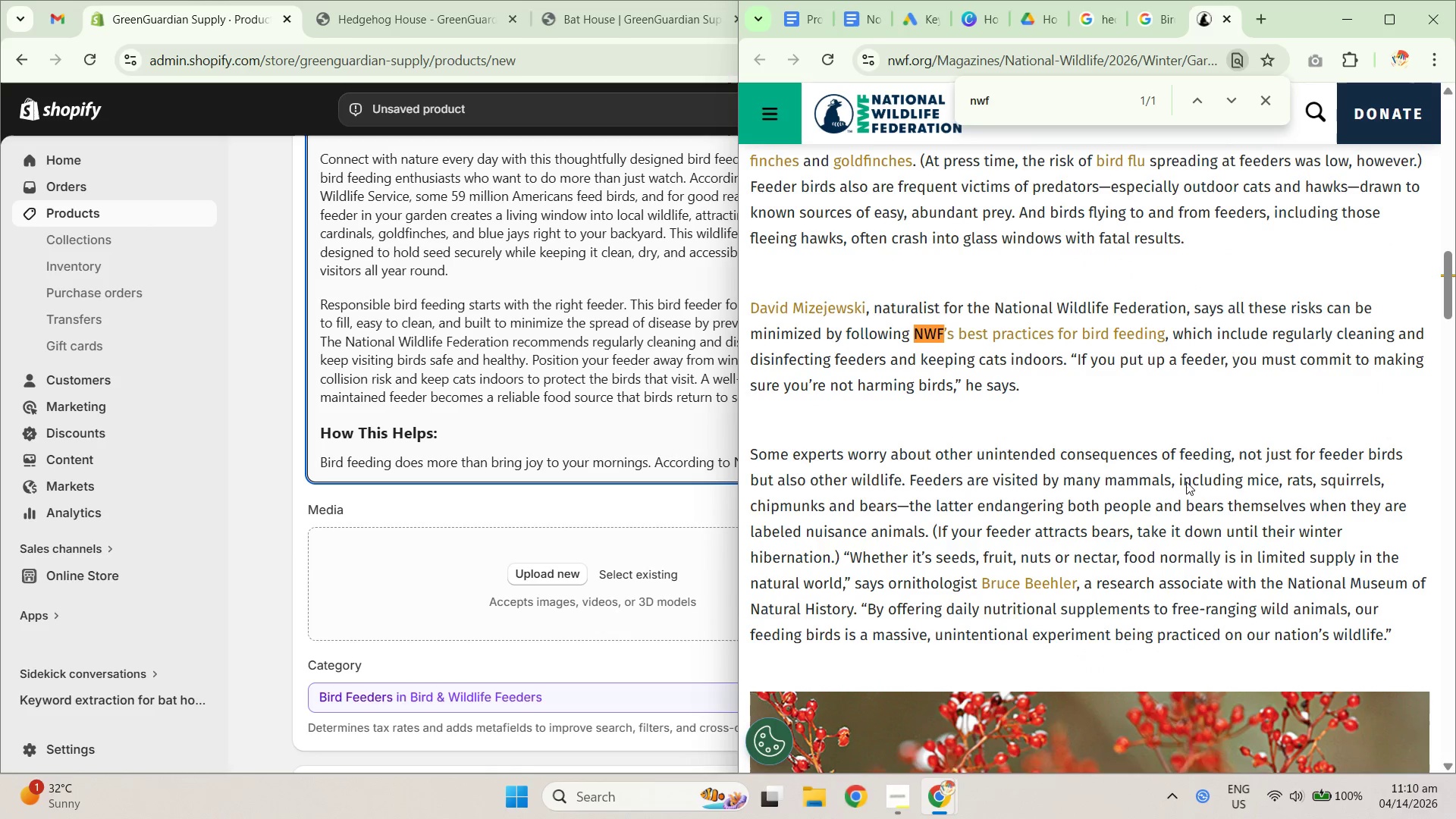 
scroll: coordinate [1152, 515], scroll_direction: down, amount: 9.0
 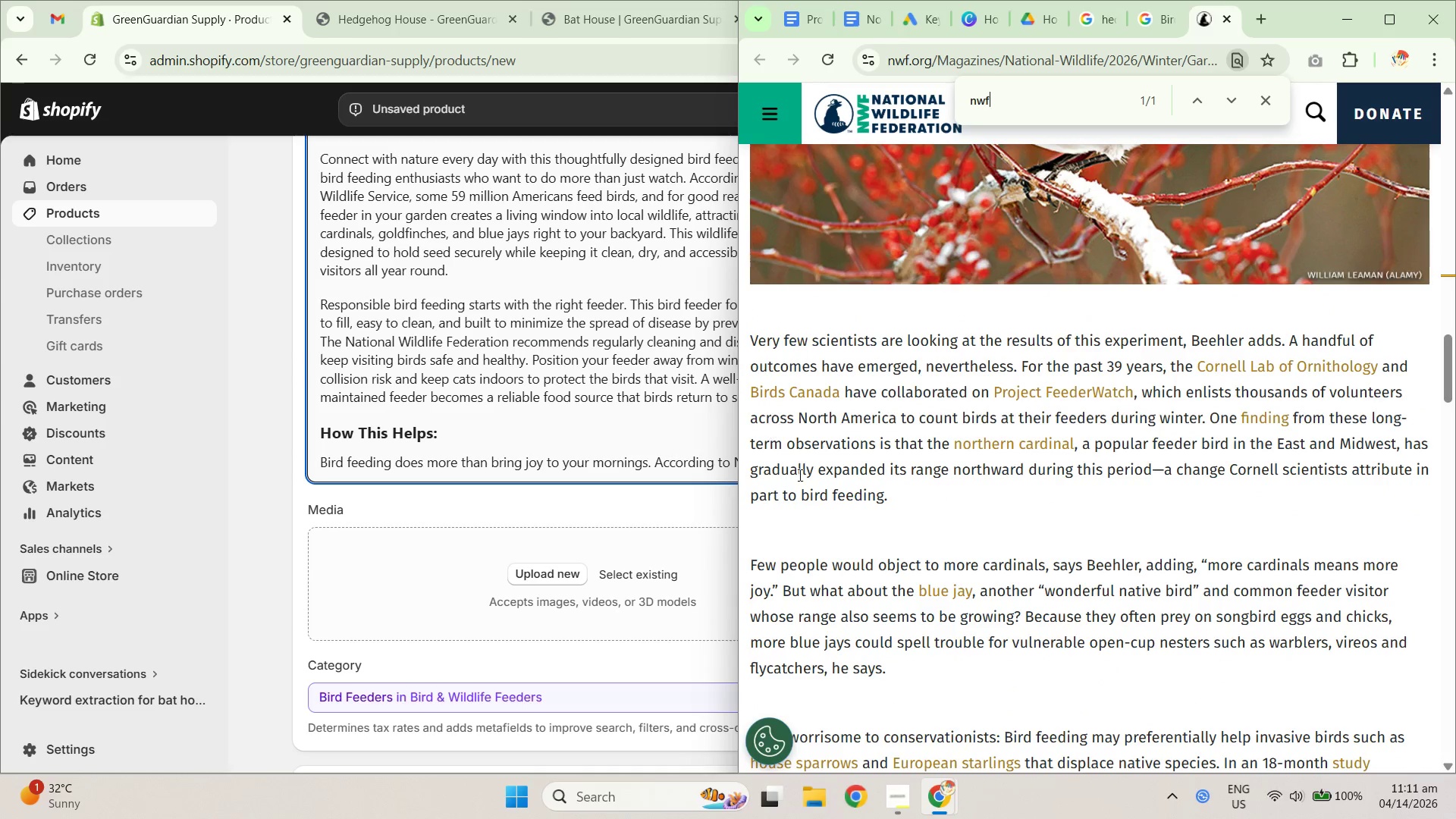 
scroll: coordinate [828, 503], scroll_direction: up, amount: 1.0
 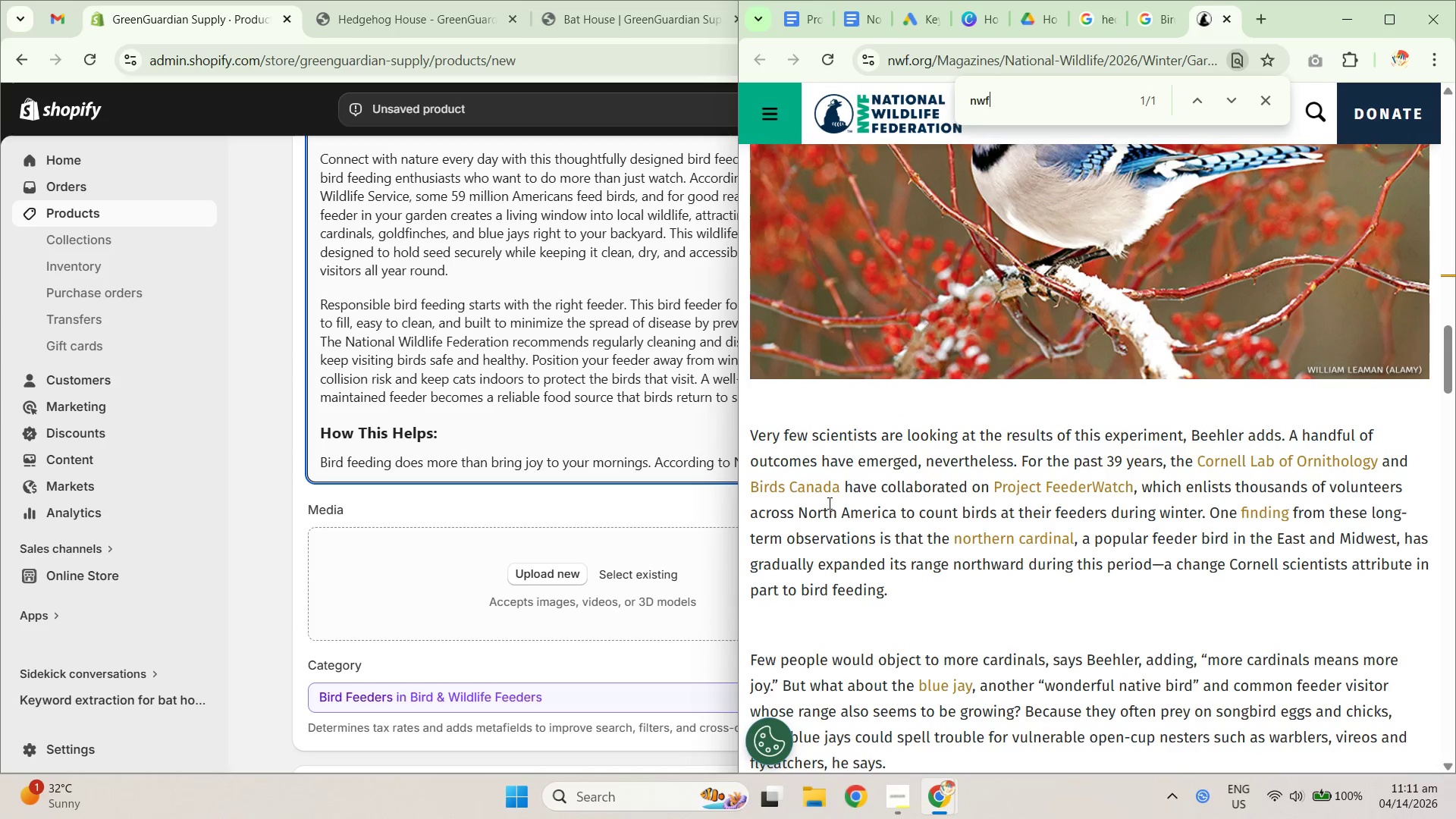 
scroll: coordinate [828, 510], scroll_direction: down, amount: 4.0
 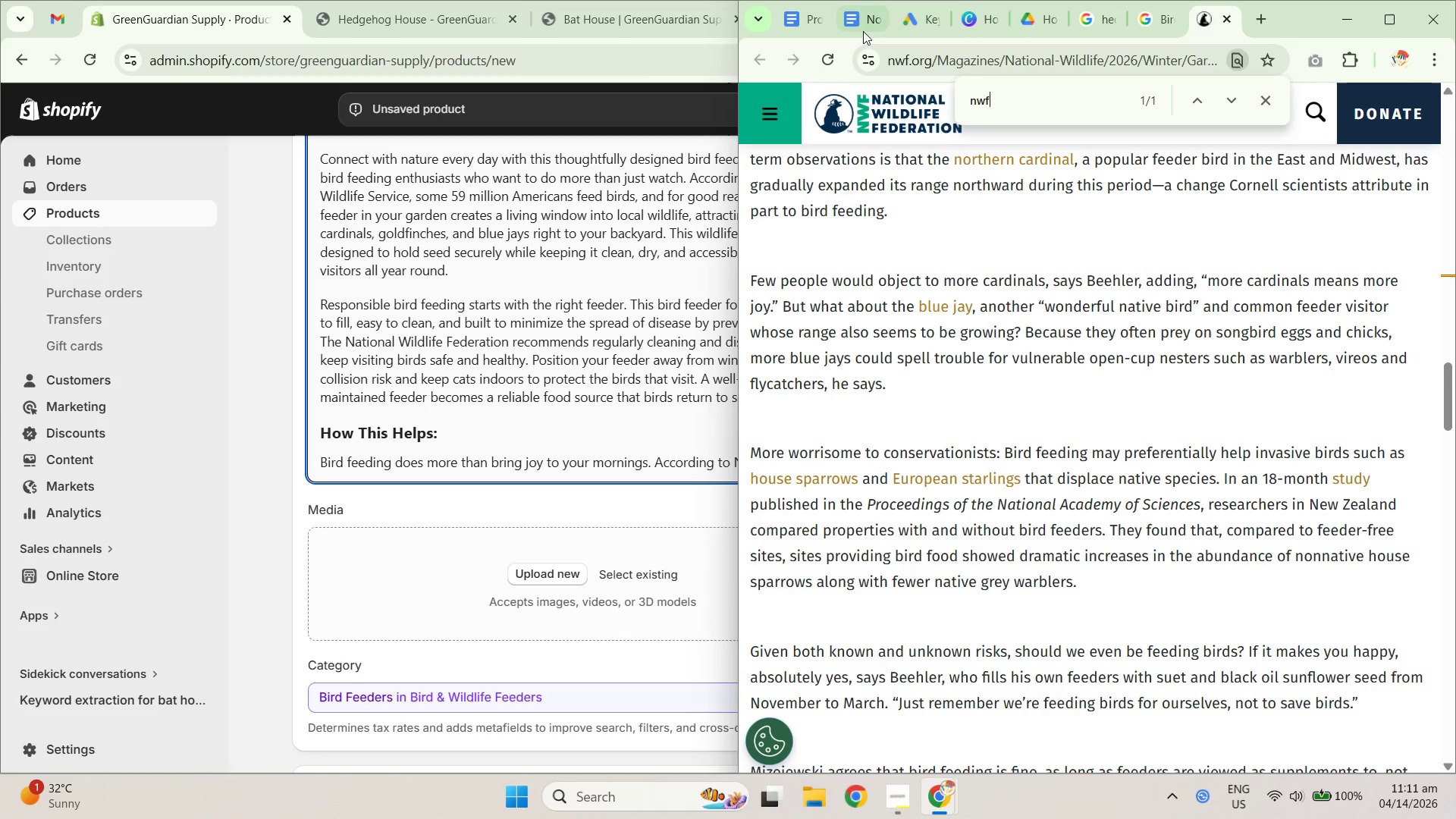 
left_click([864, 12])
 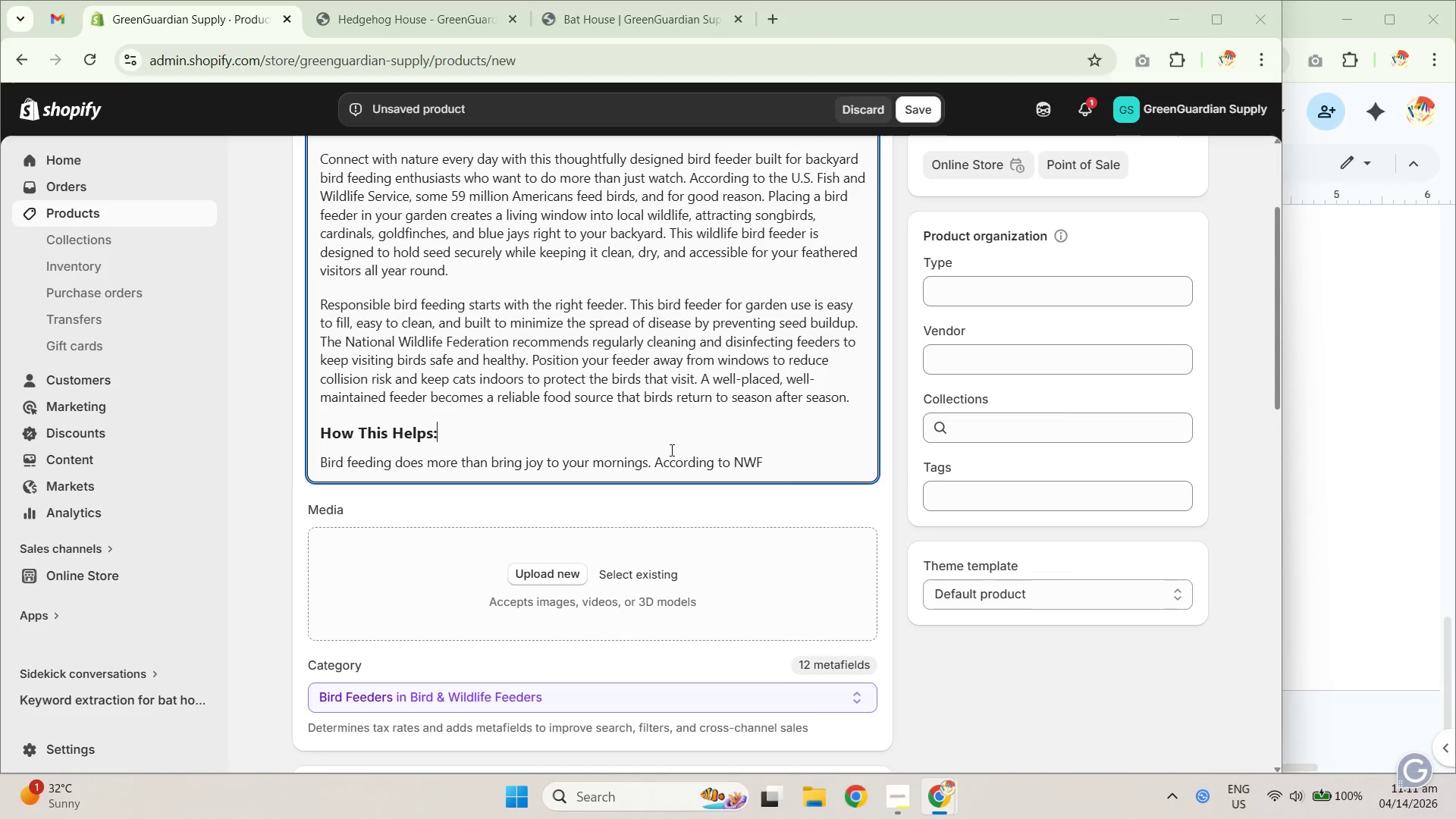 
left_click([797, 465])
 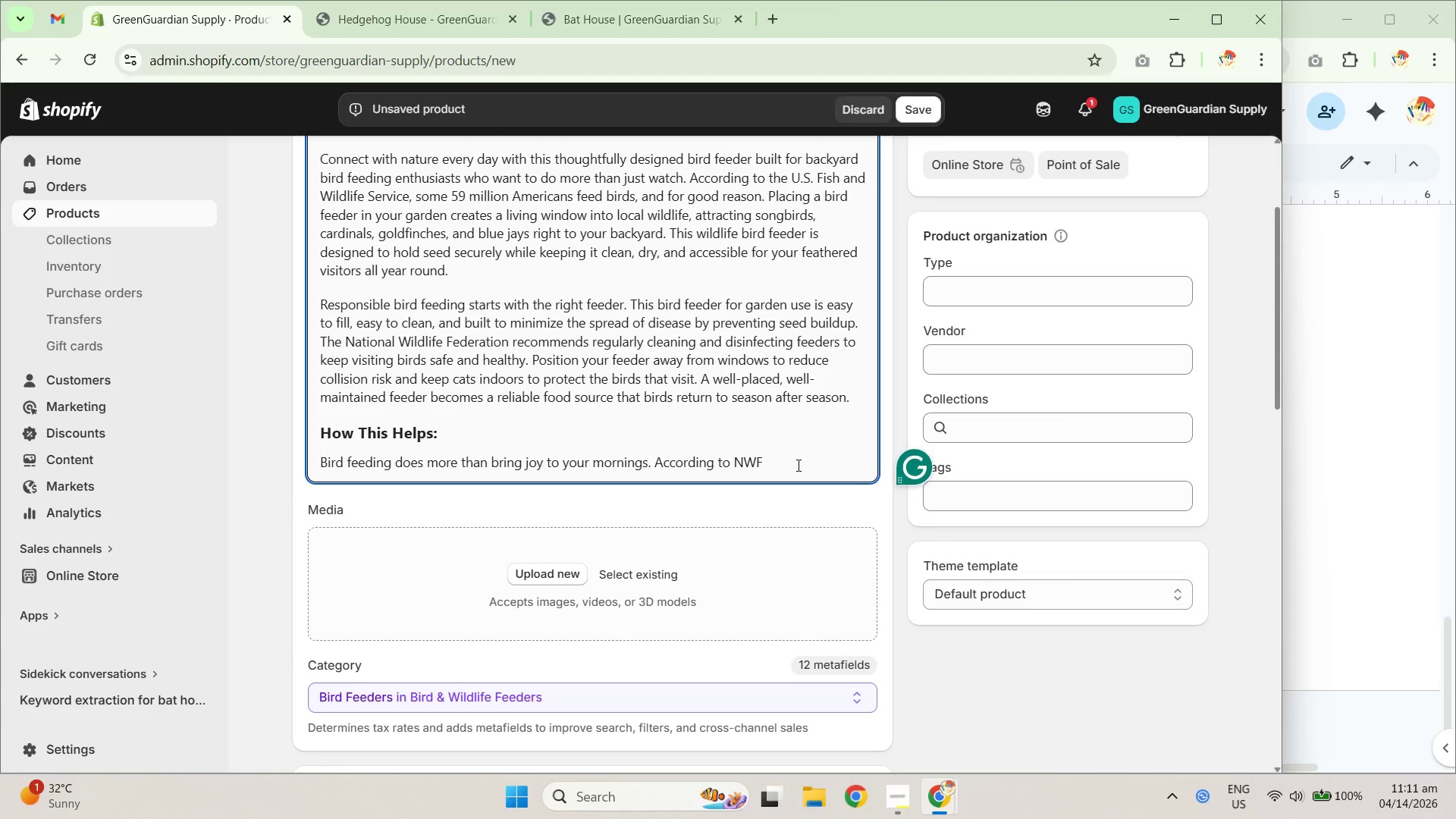 
type( natira)
key(Backspace)
key(Backspace)
key(Backspace)
type(uralist David Mi)
 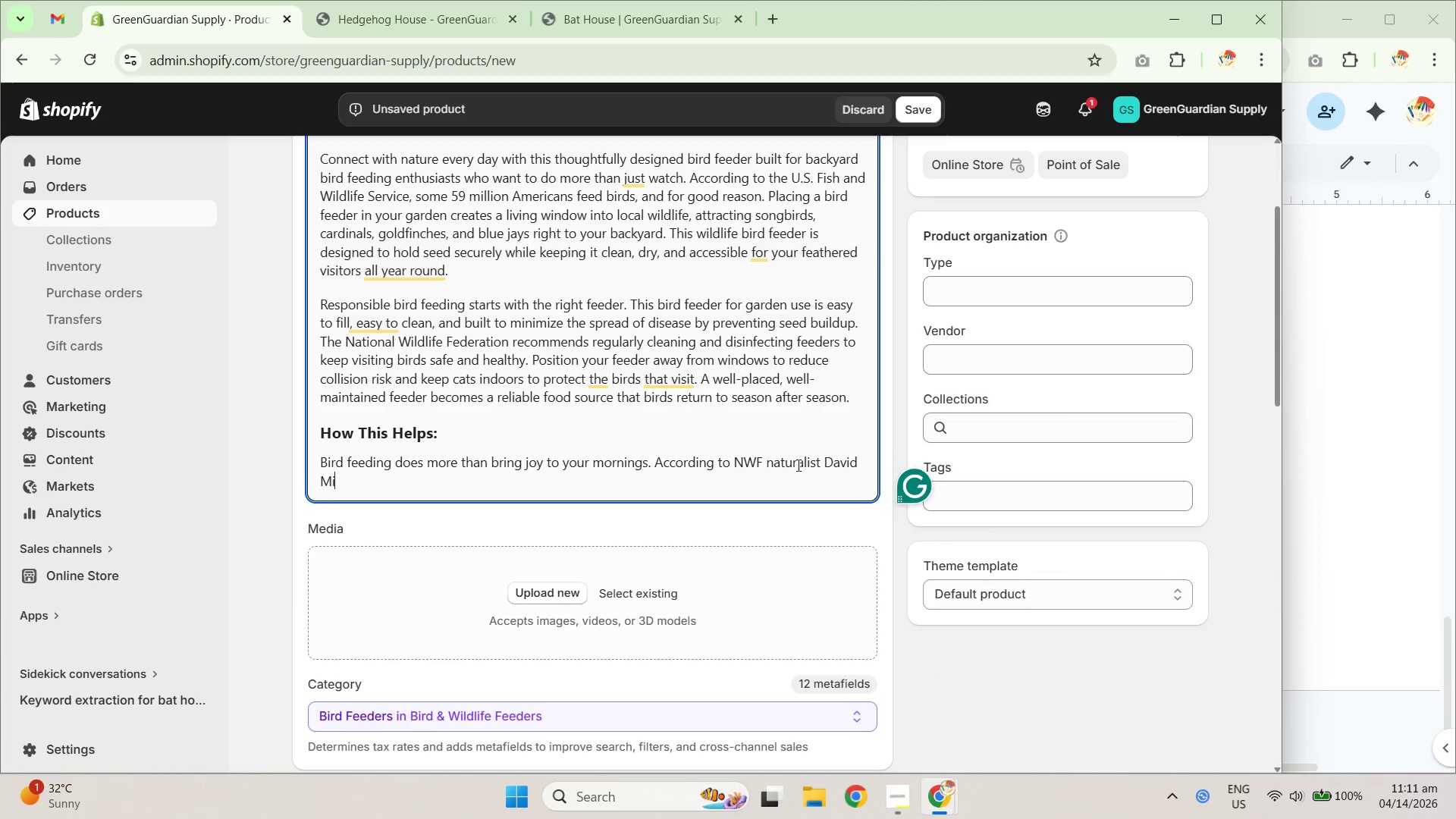 
scroll: coordinate [934, 408], scroll_direction: down, amount: 6.0
 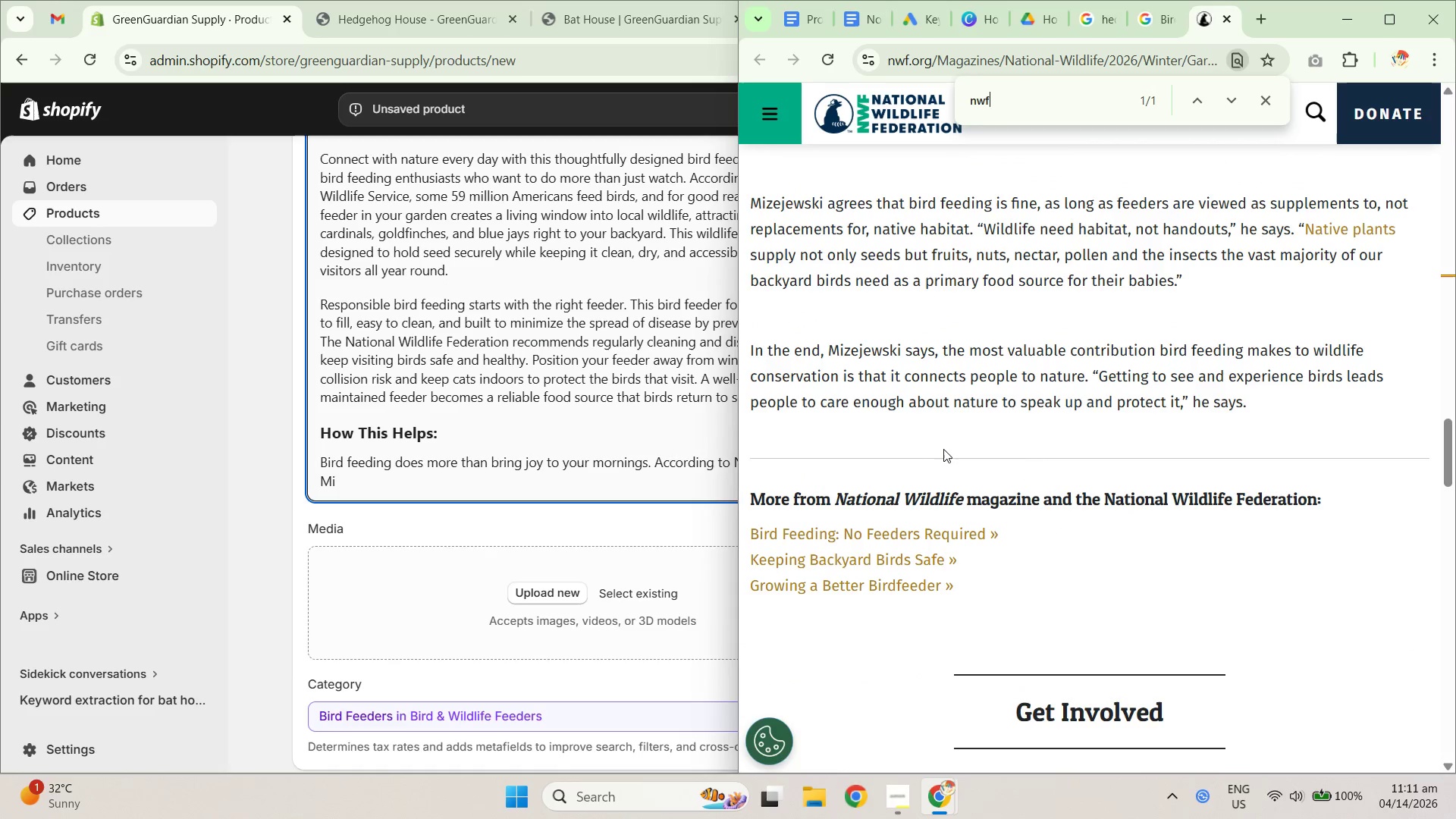 
scroll: coordinate [946, 443], scroll_direction: up, amount: 1.0
 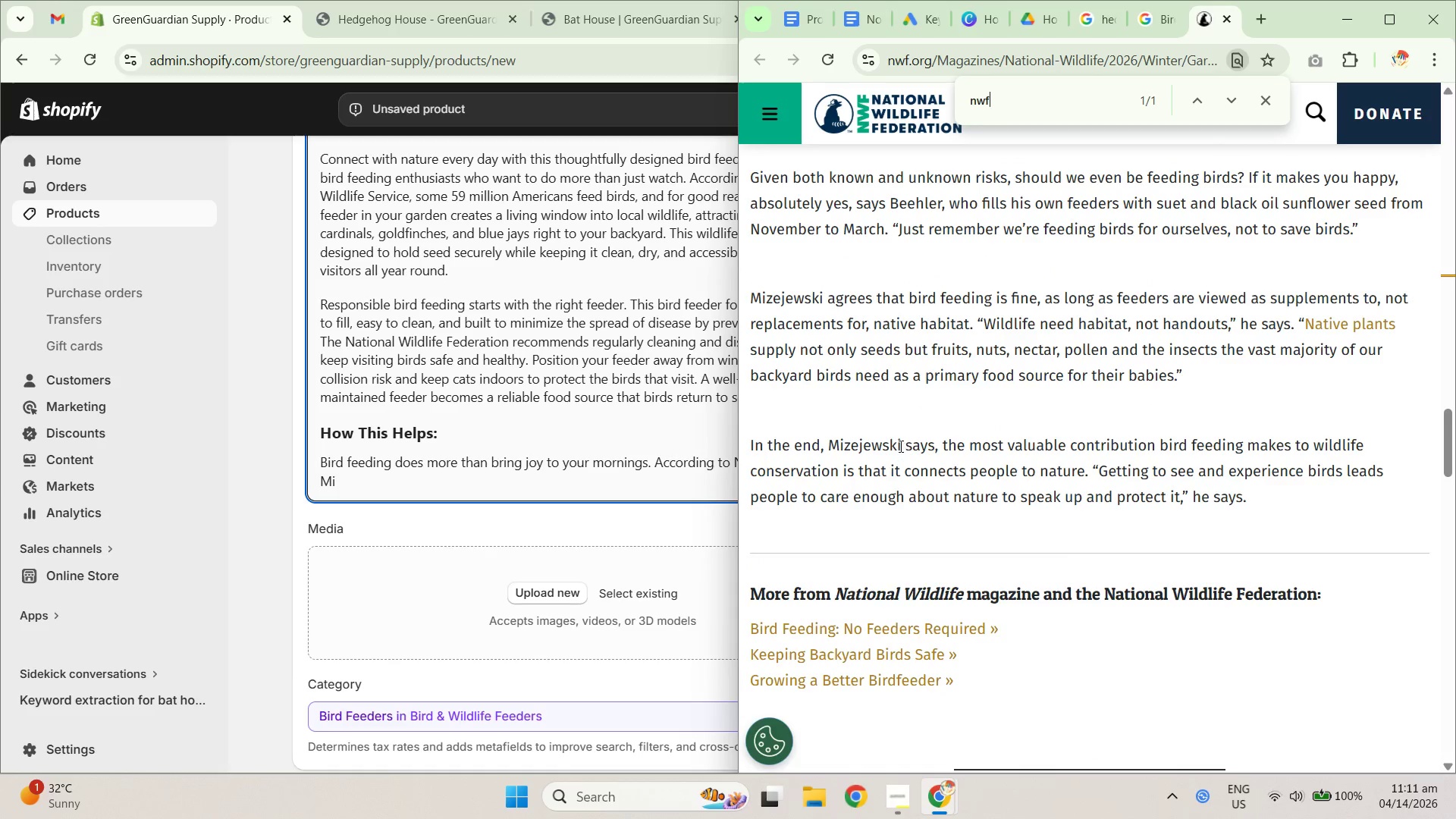 
double_click([871, 447])
 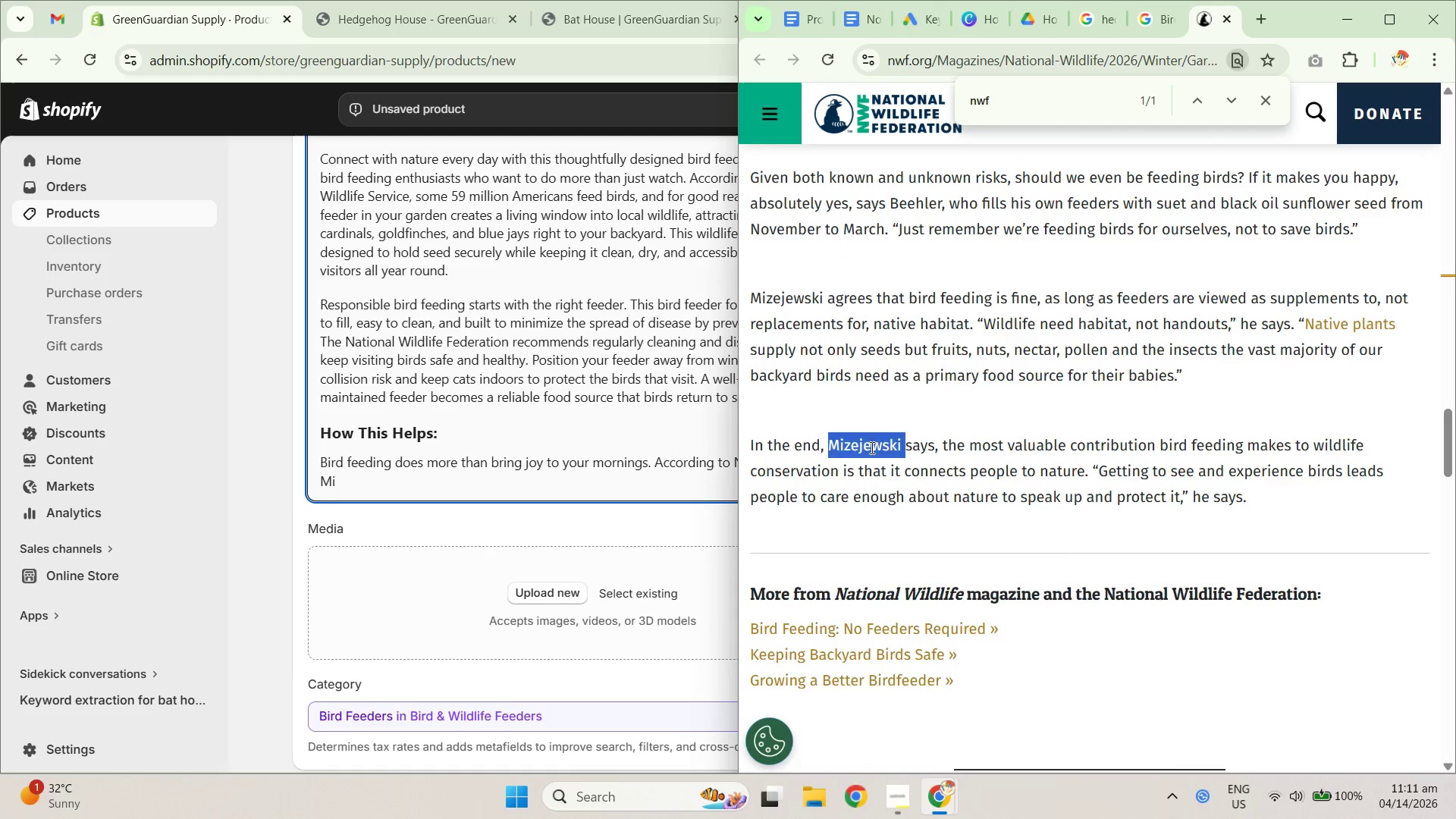 
key(Control+C)
 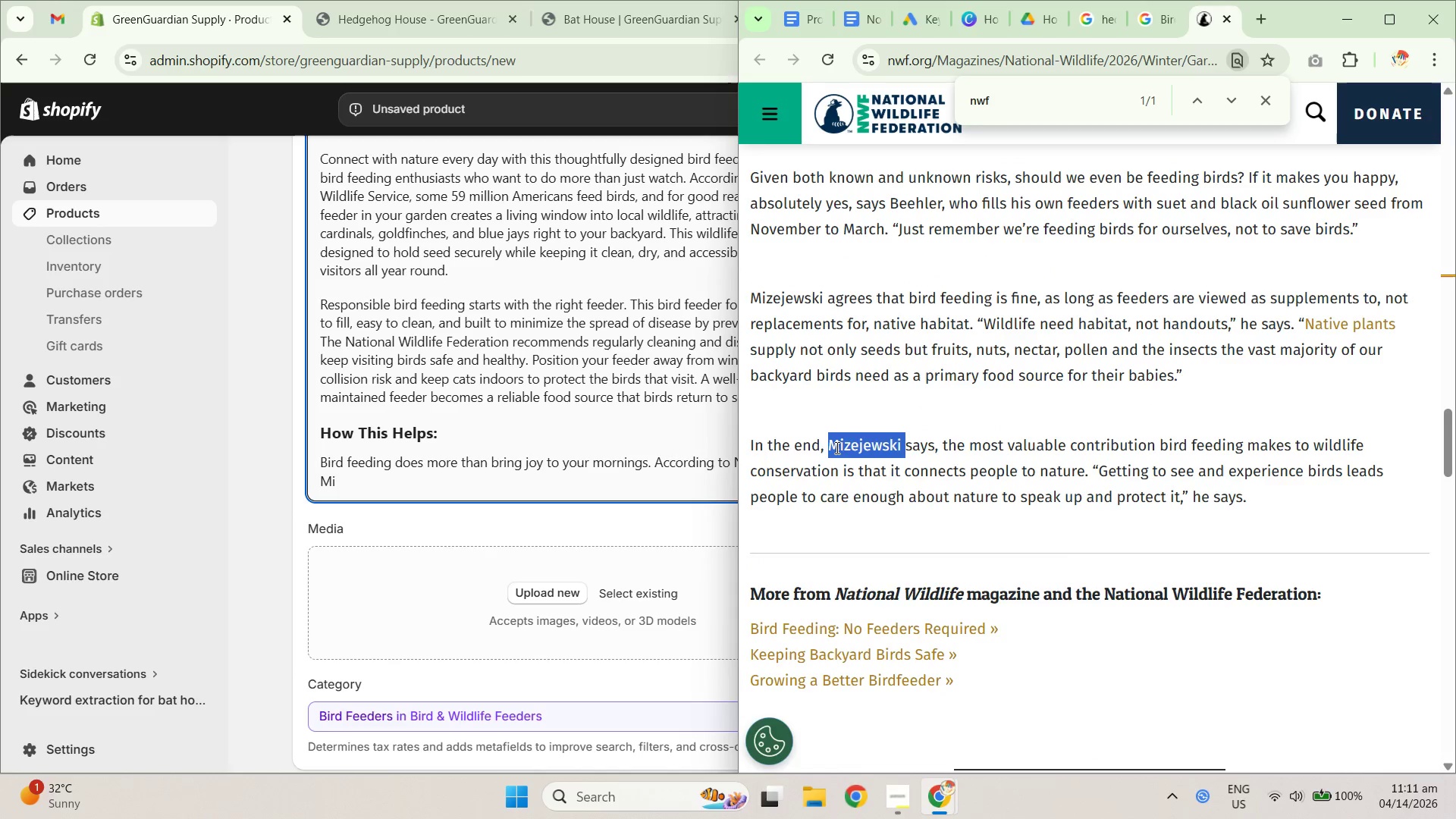 
key(Control+C)
 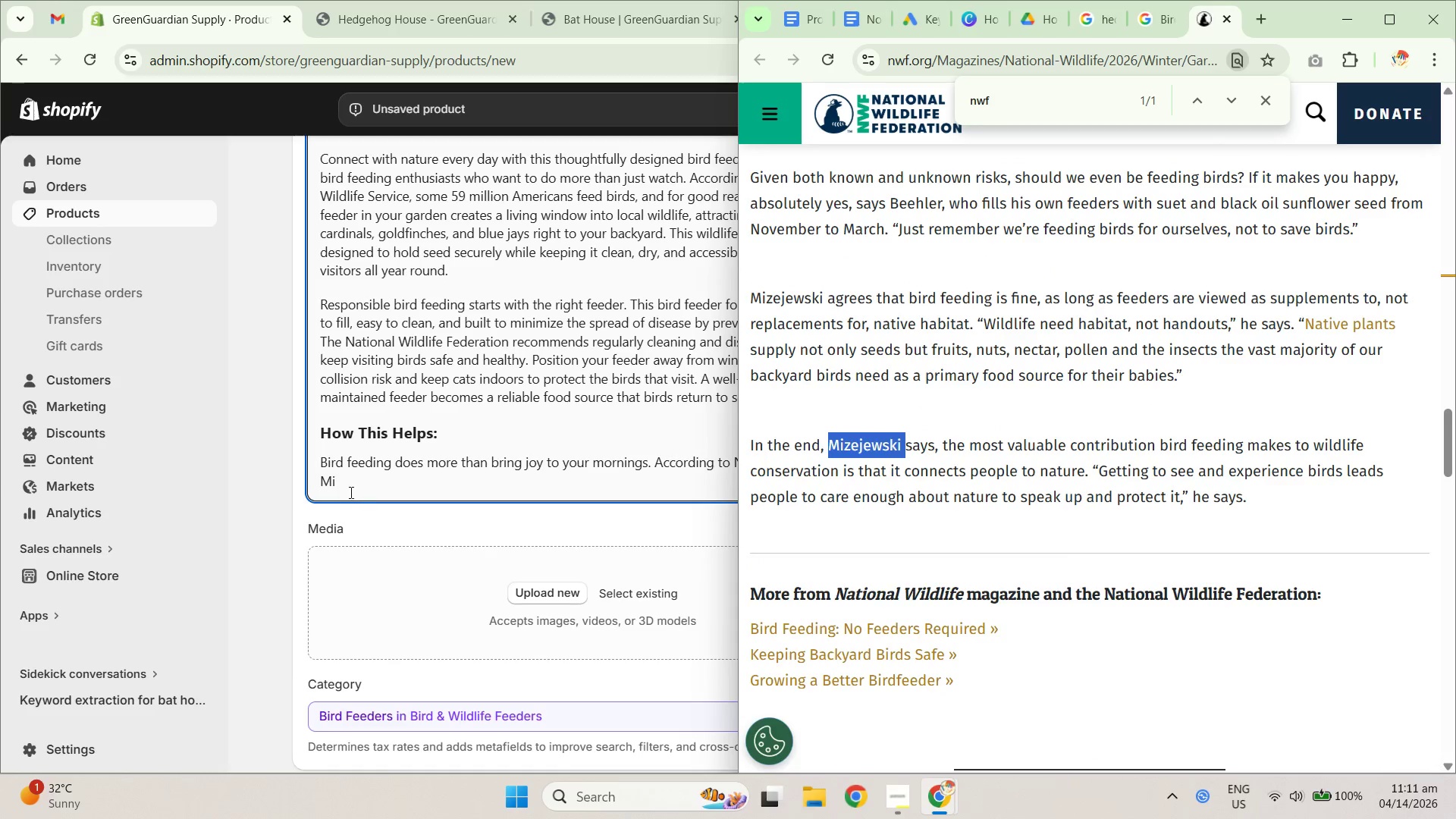 
left_click_drag(start_coordinate=[350, 483], to_coordinate=[322, 479])
 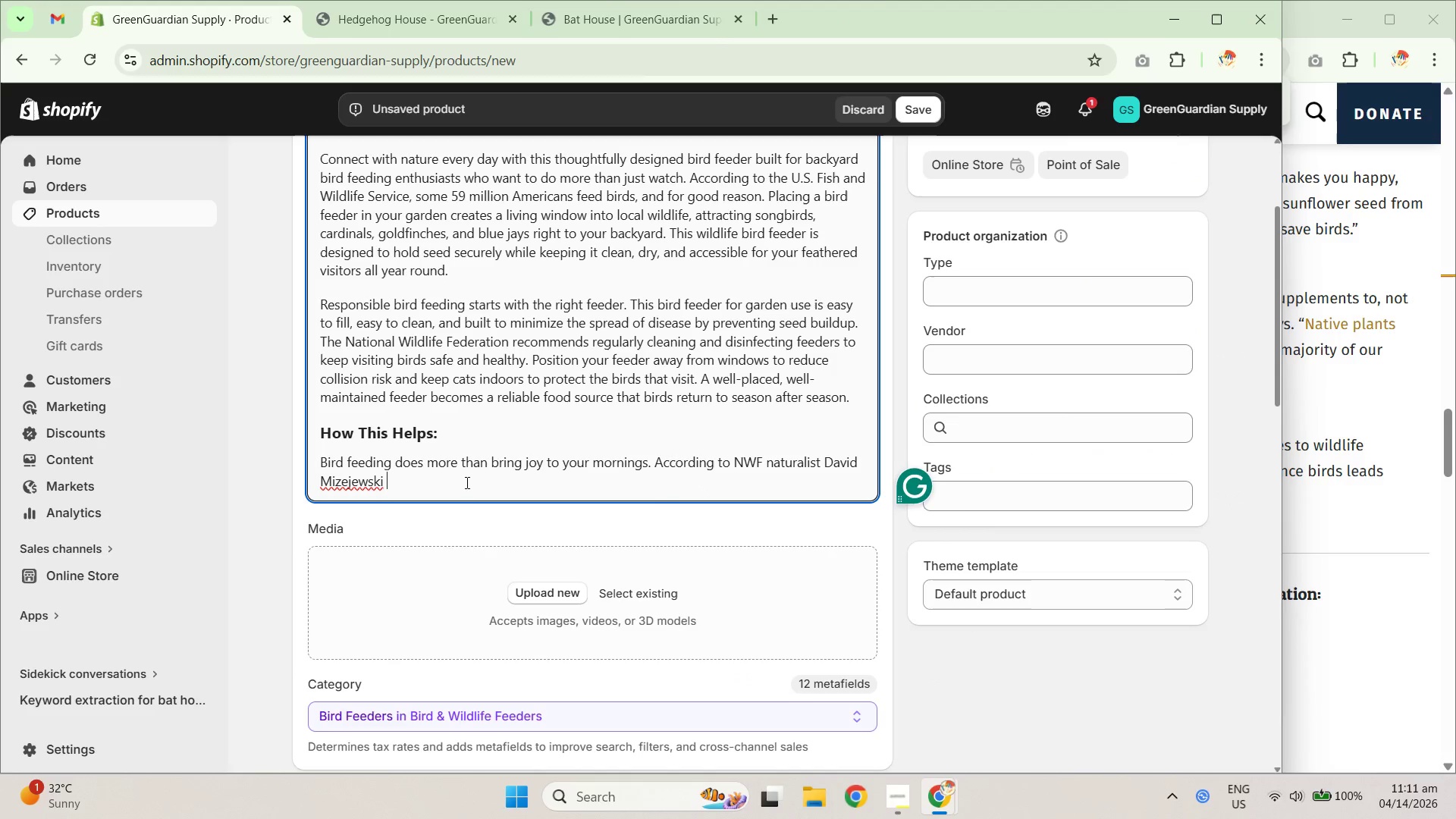 
key(Control+Shift+ShiftLeft)
 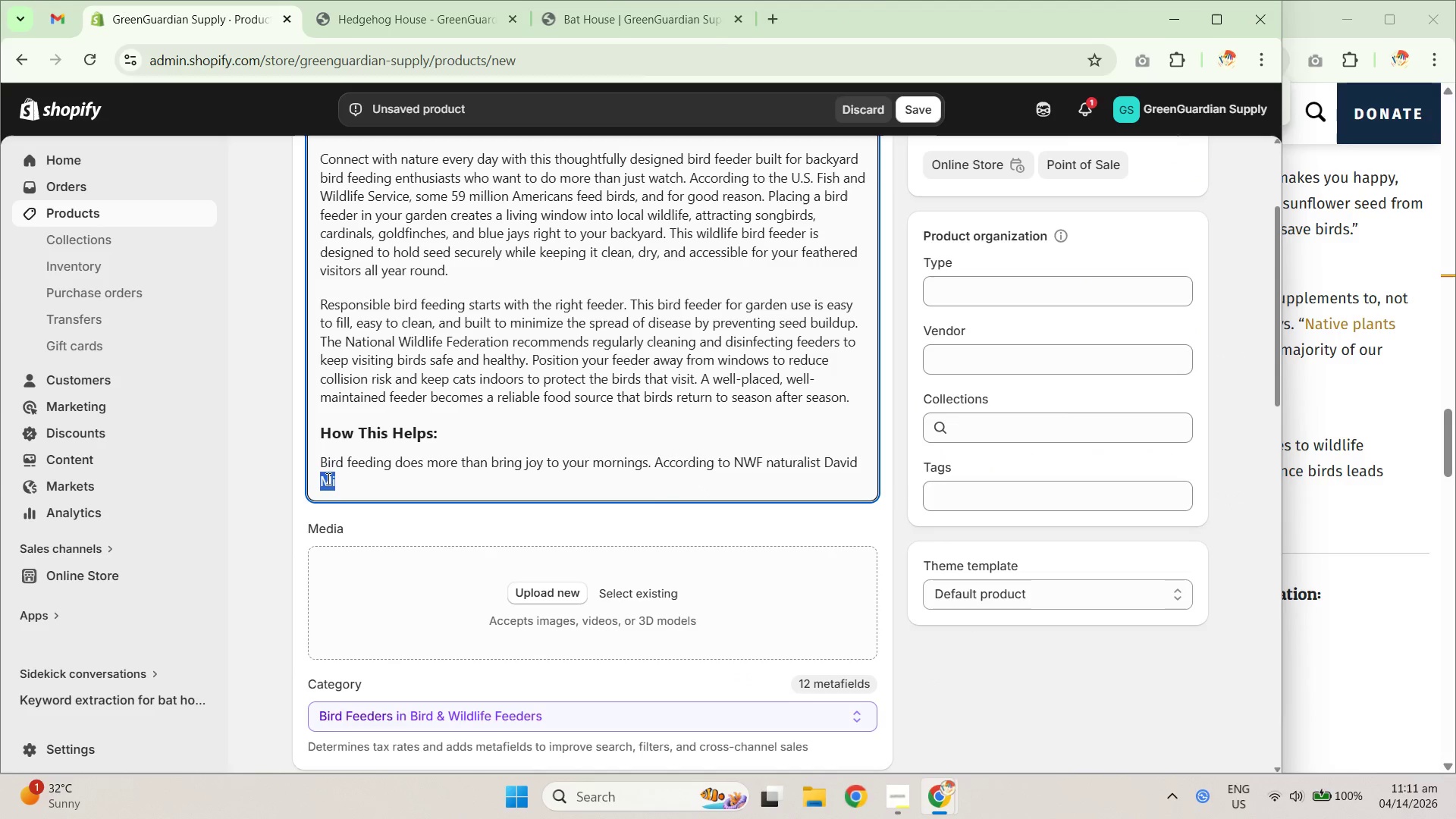 
key(Control+Shift+V)
 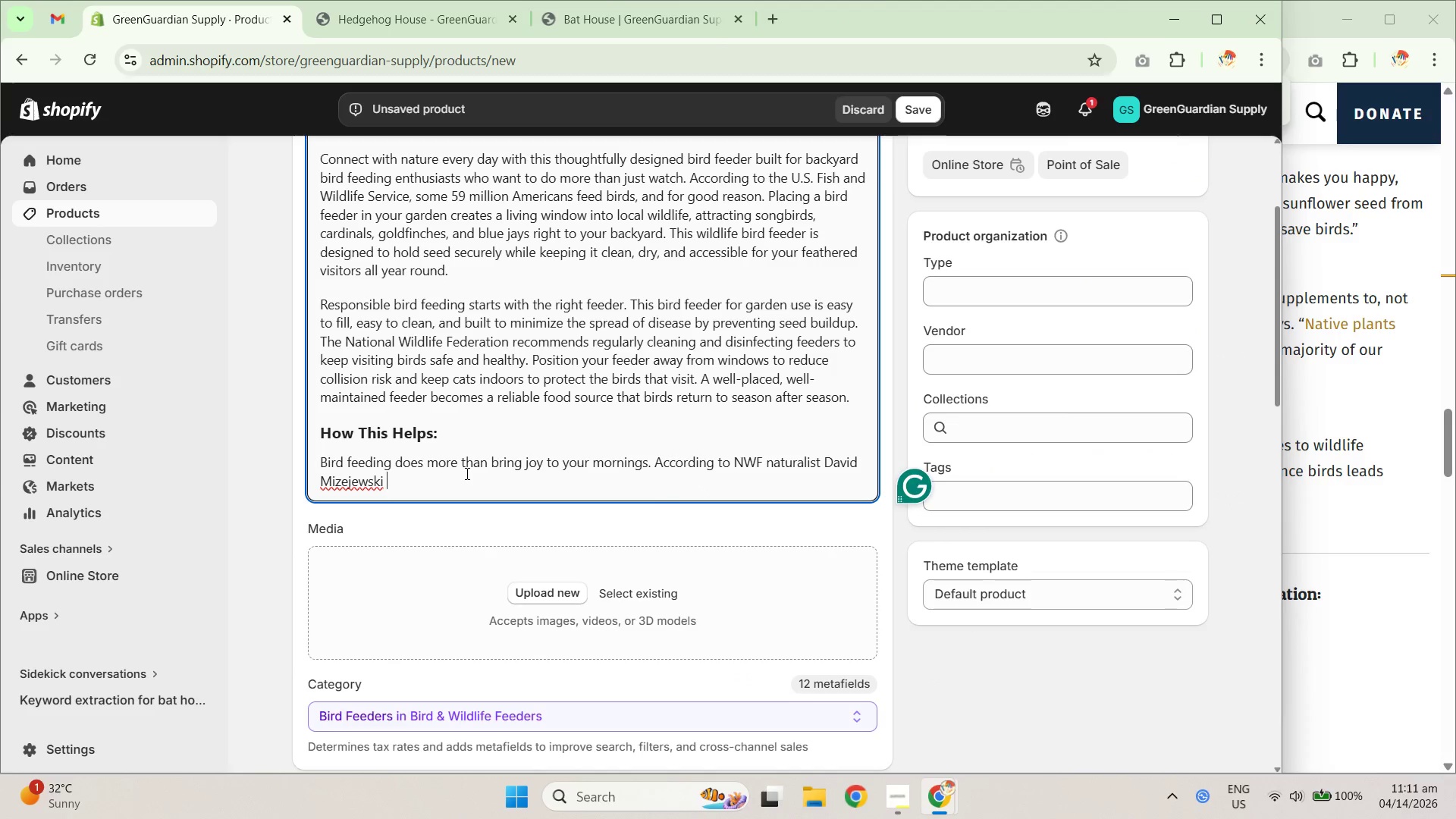 
key(Backspace)
type(, the most b)
key(Backspace)
type(valuable contribution bird feeding makes to wildlife conver)
key(Backspace)
key(Backspace)
key(Backspace)
type(servation is that it connects peoplpe)
key(Backspace)
key(Backspace)
key(Backspace)
type(le to nature. GEtting to s)
key(Backspace)
type(etting to see and experience birds)
key(Backspace)
 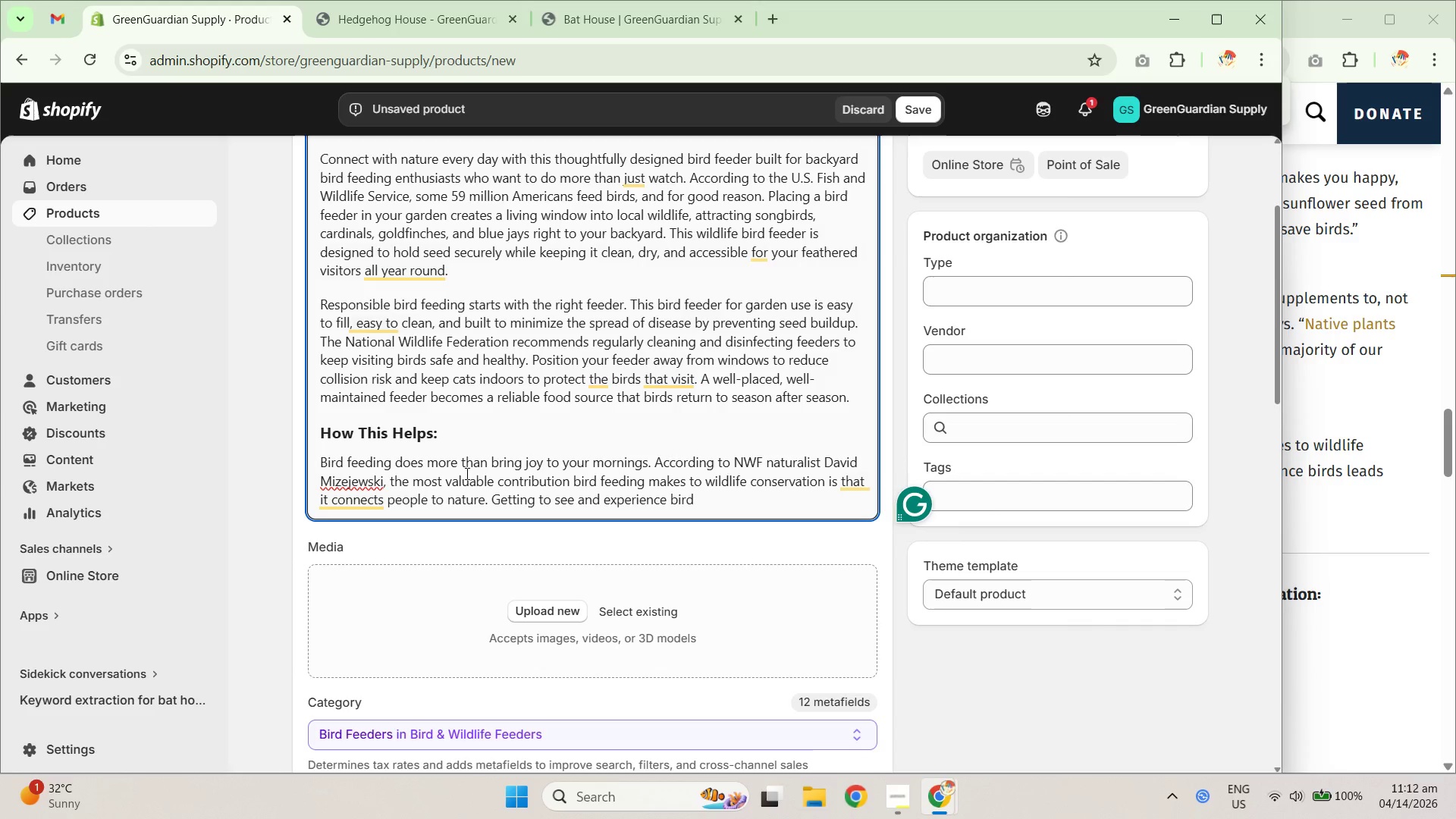 
type(s leads people)
 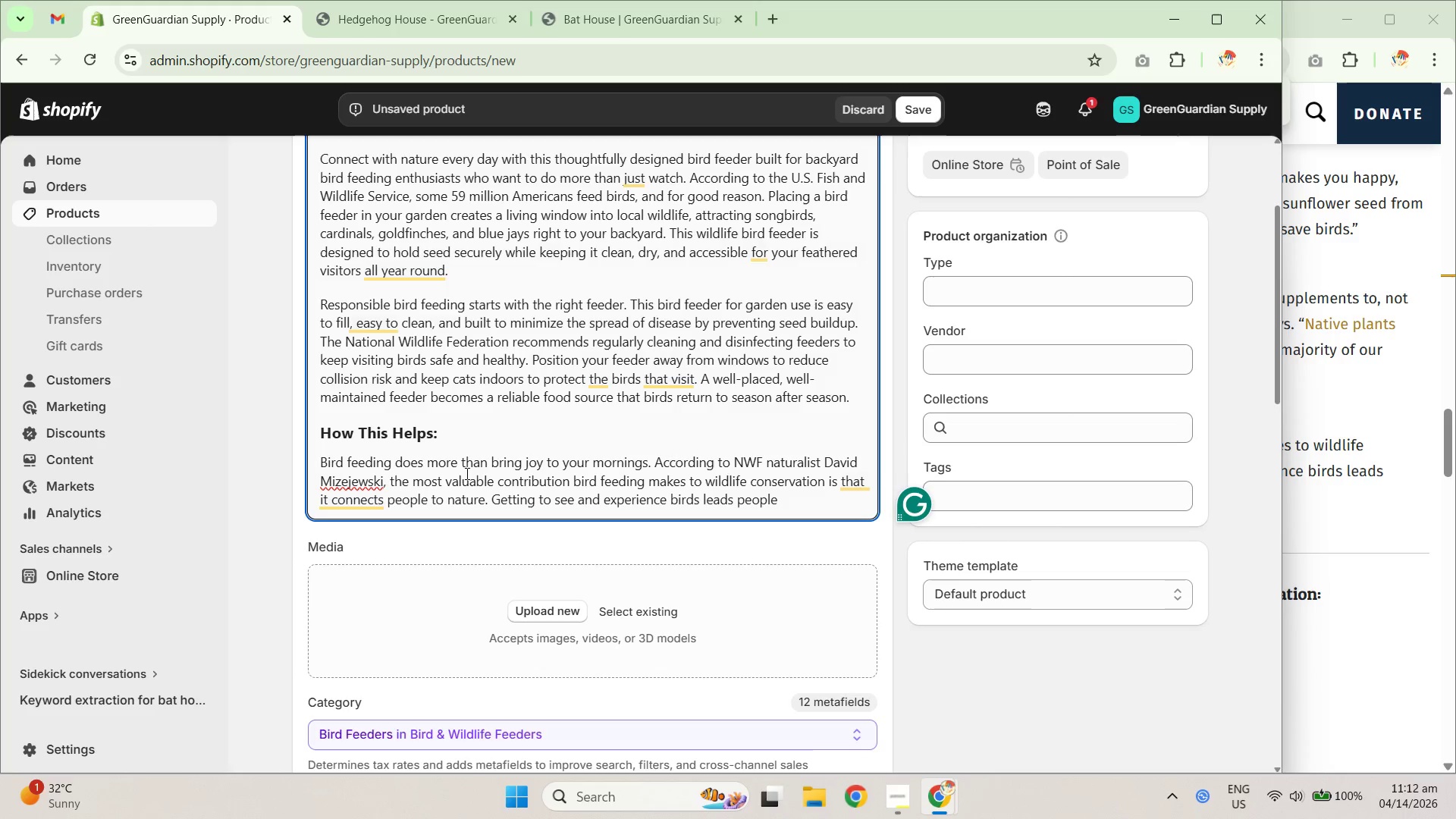 
wait(5.31)
 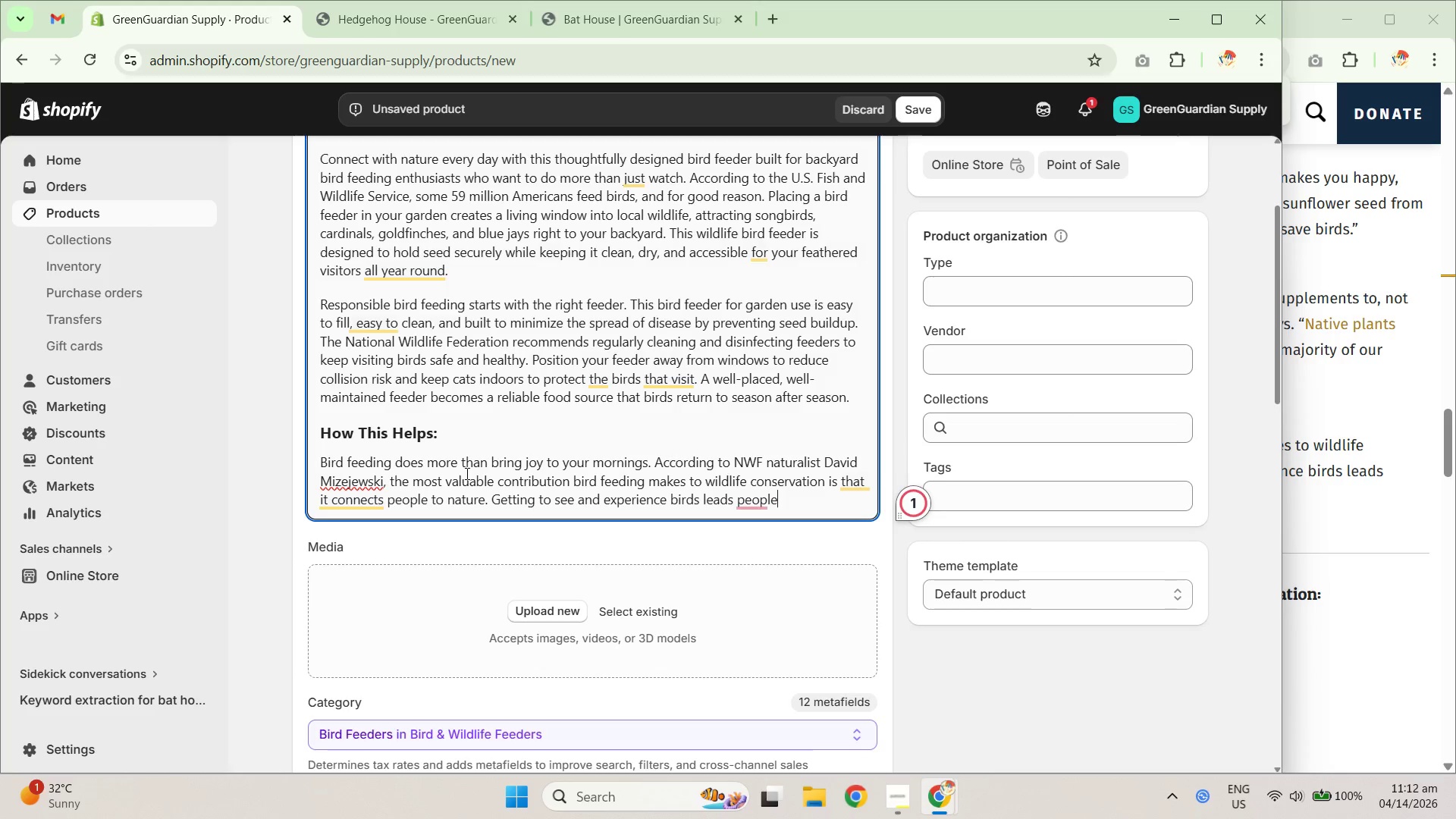 
type( to care enough about nature tos )
key(Backspace)
key(Backspace)
type( speak up and protect it. Every bigger)
key(Backspace)
key(Backspace)
key(Backspace)
key(Backspace)
key(Backspace)
key(Backspace)
 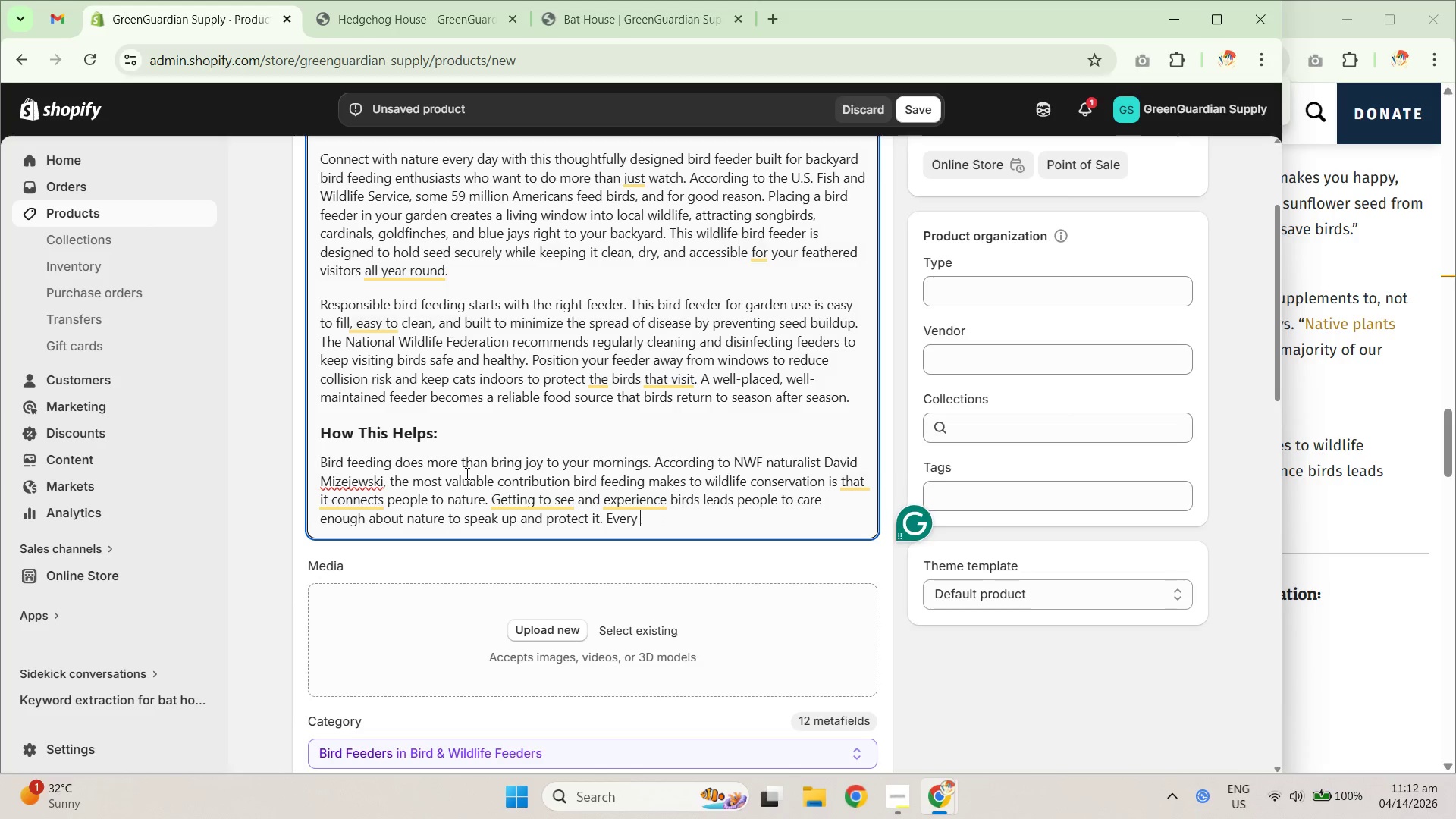 
type(bigger contr)
key(Backspace)
key(Backspace)
key(Backspace)
key(Backspace)
key(Backspace)
key(Backspace)
key(Backspace)
key(Backspace)
key(Backspace)
key(Backspace)
type(feeder placed is small act that builds )
 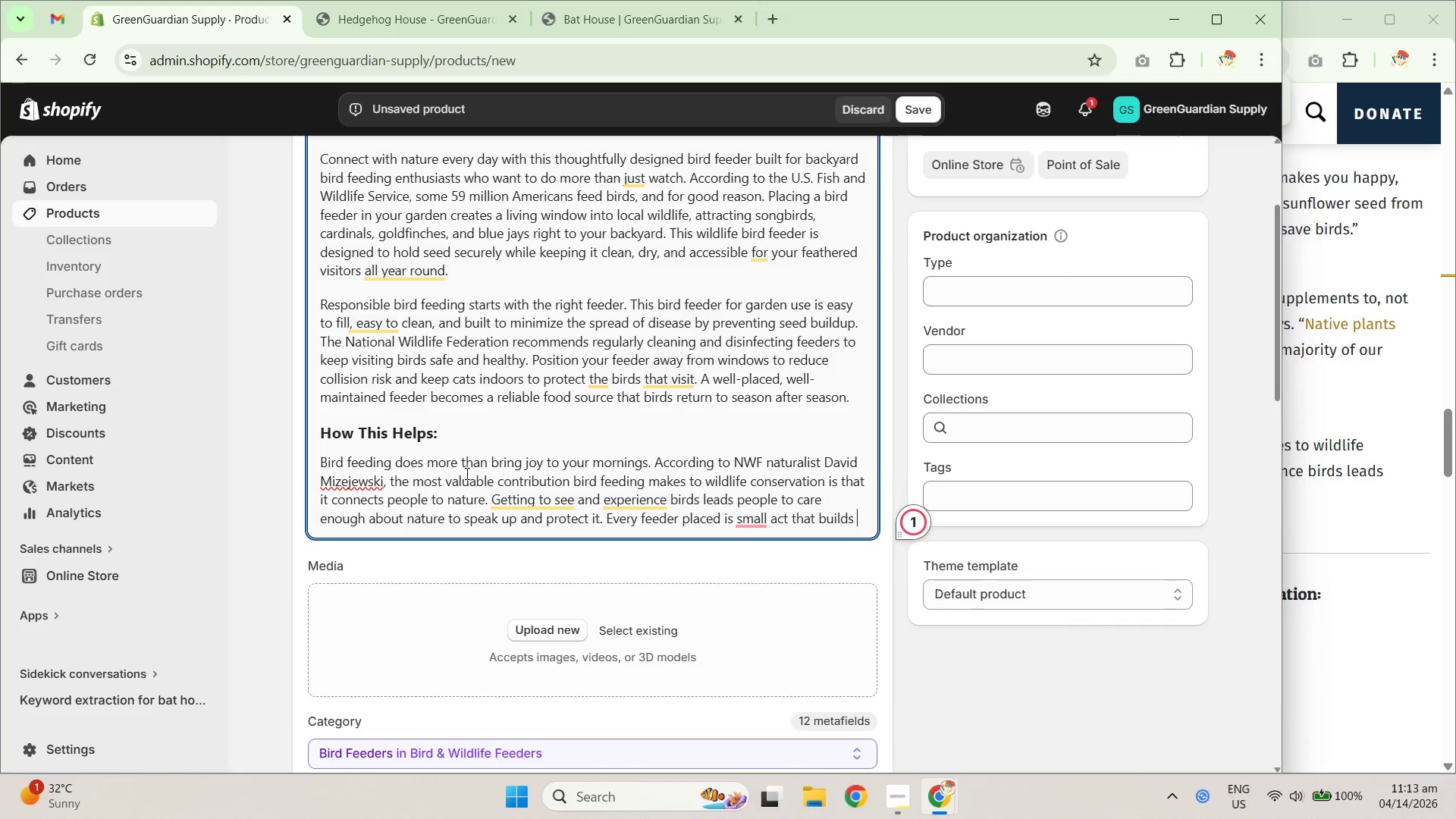 
left_click([727, 516])
 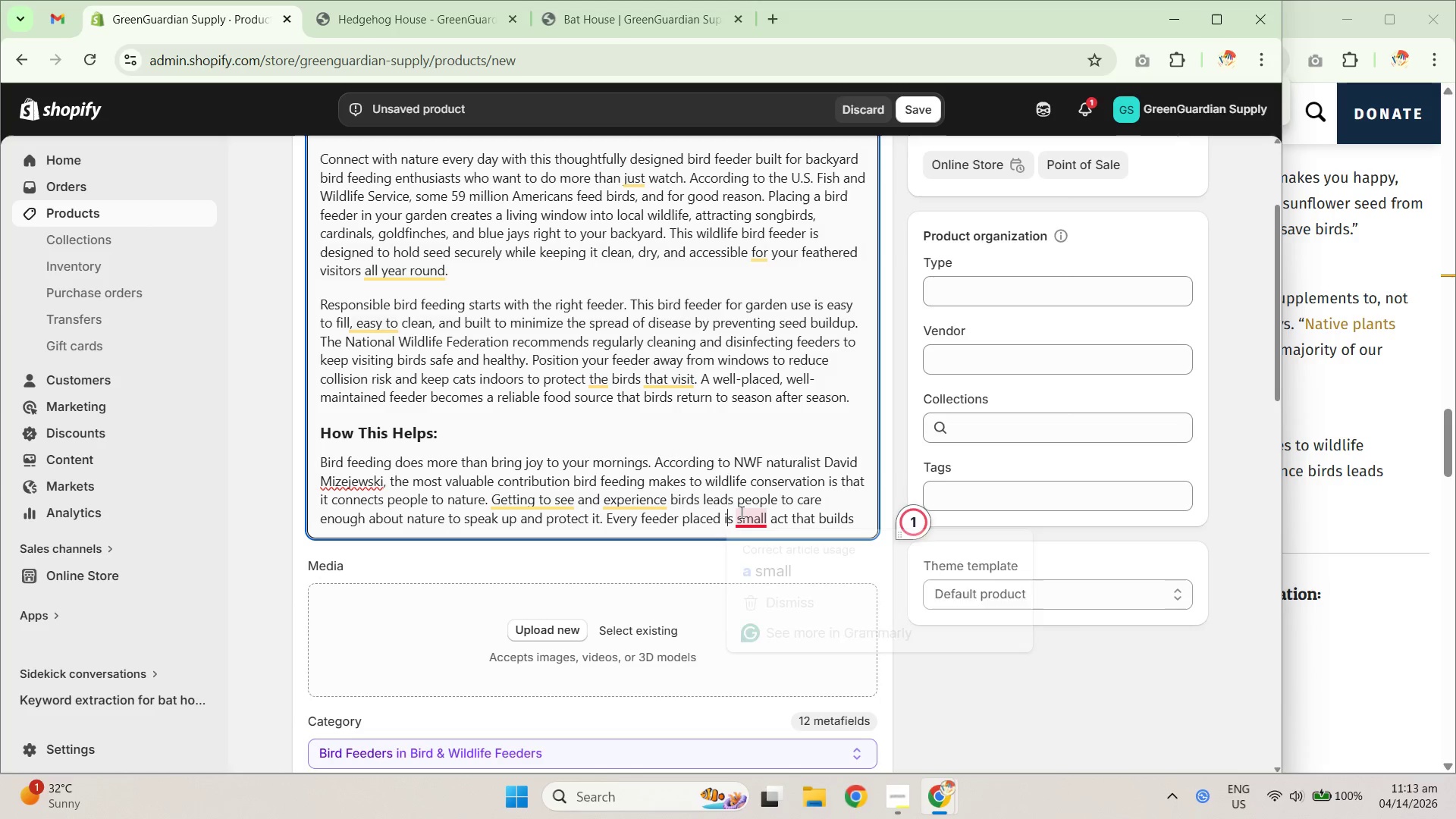 
key(ArrowRight)
 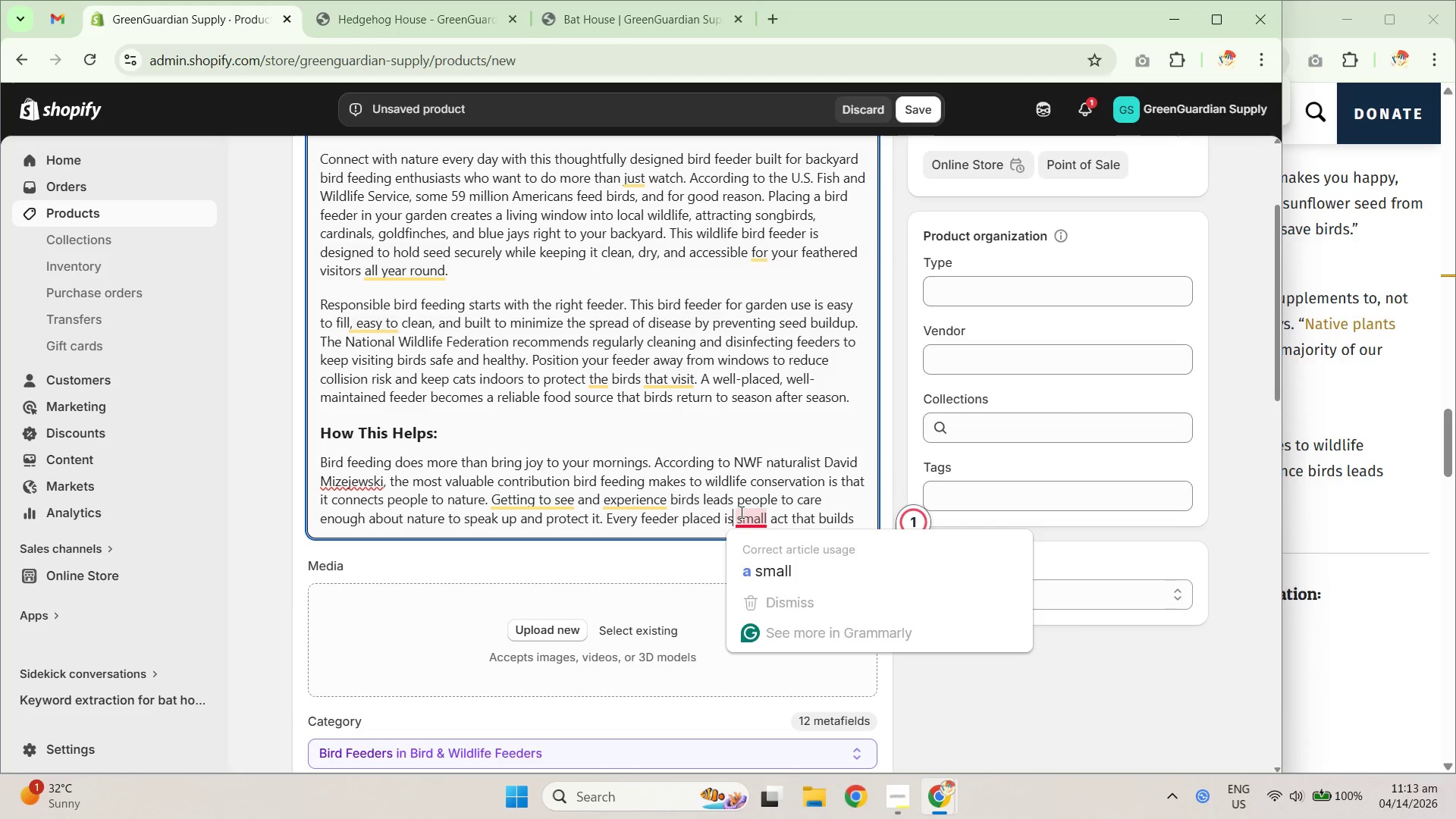 
key(Space)